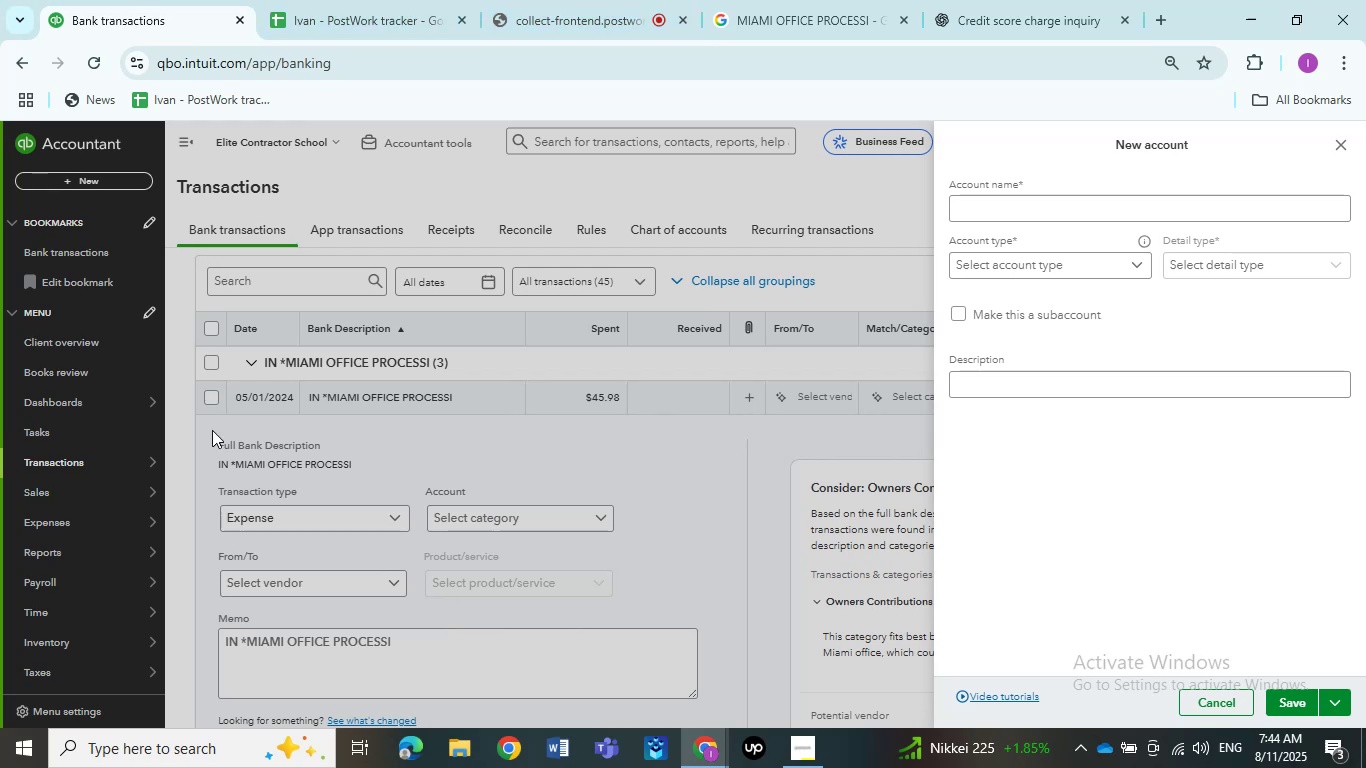 
left_click([310, 401])
 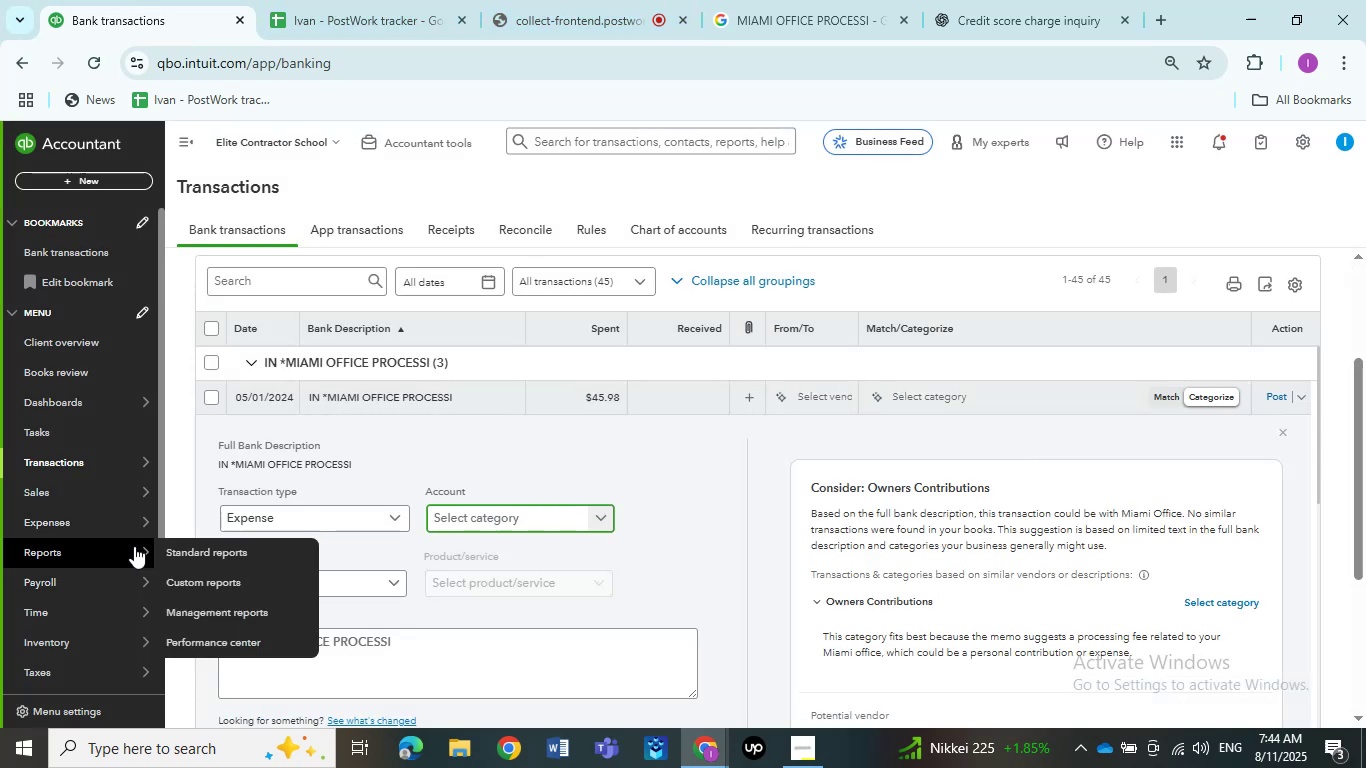 
right_click([203, 546])
 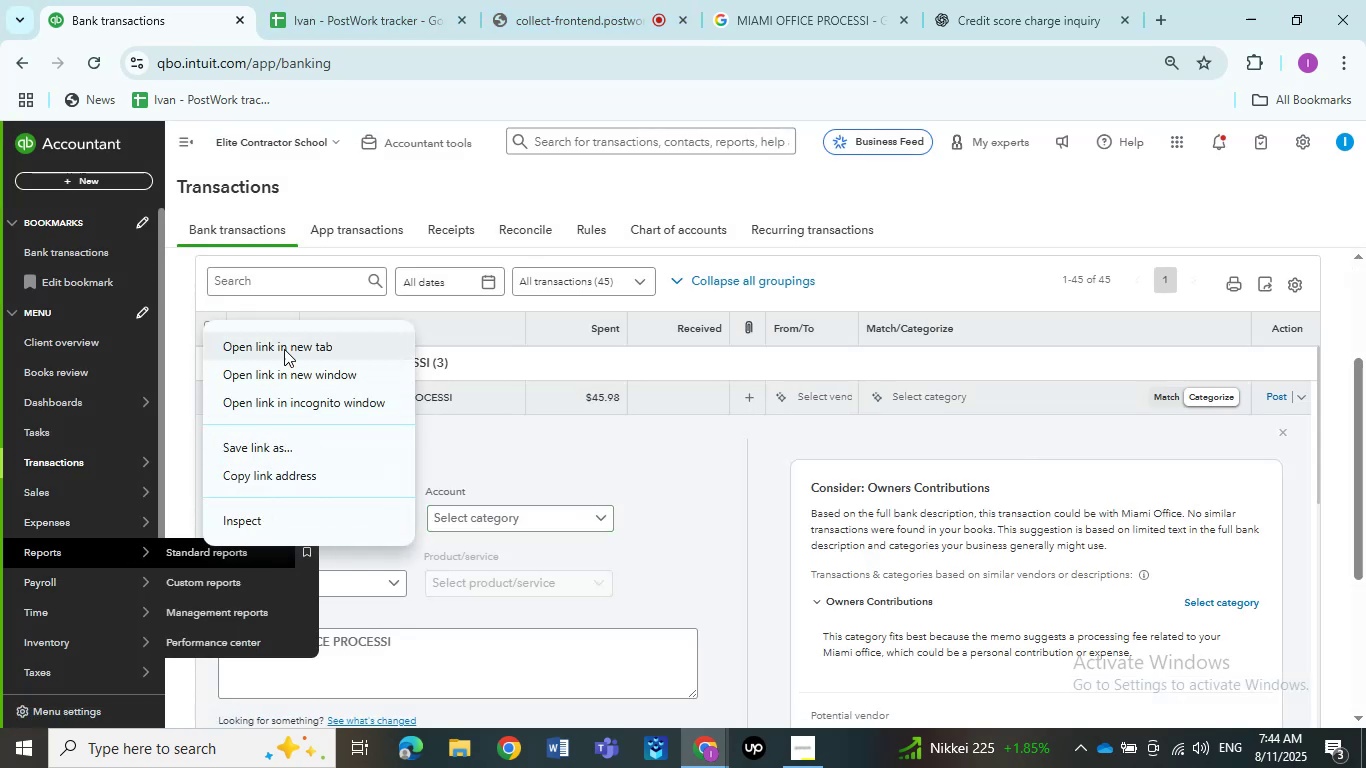 
left_click([286, 346])
 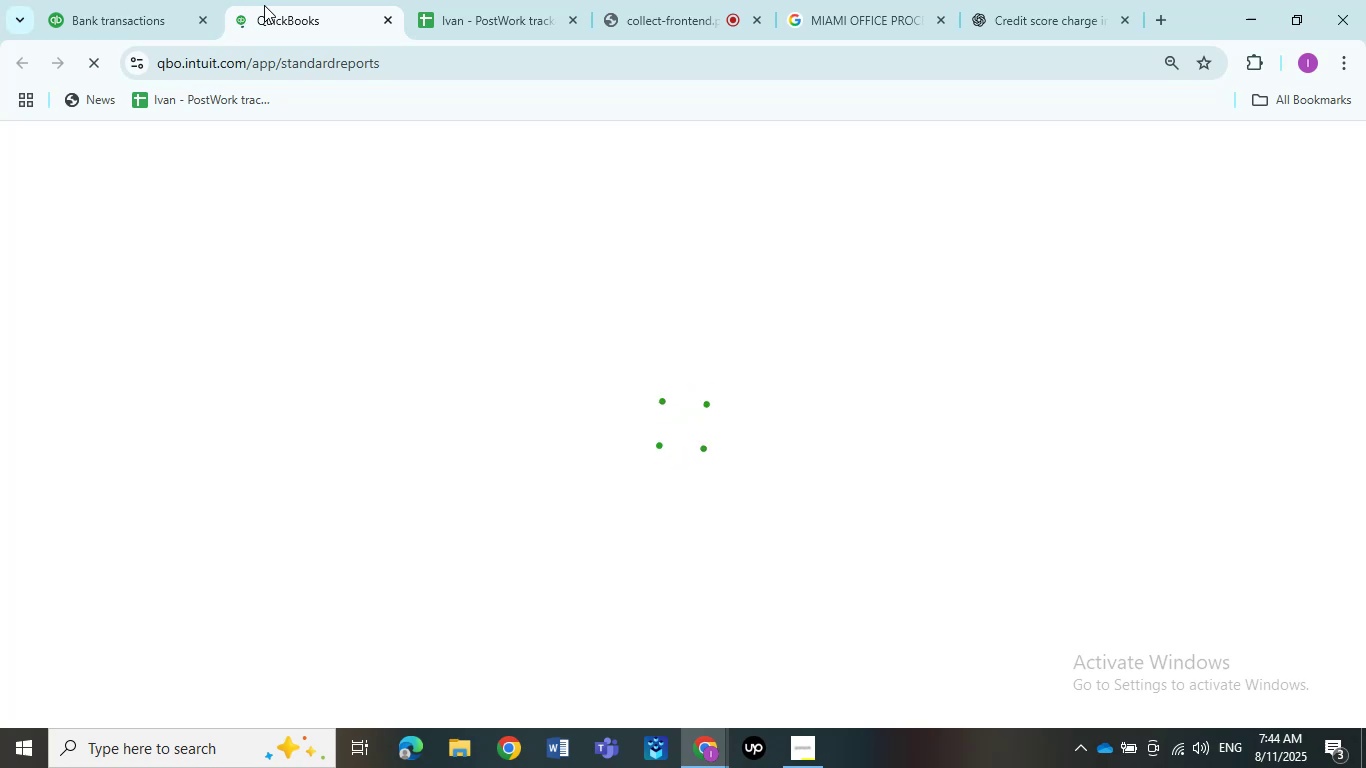 
wait(7.26)
 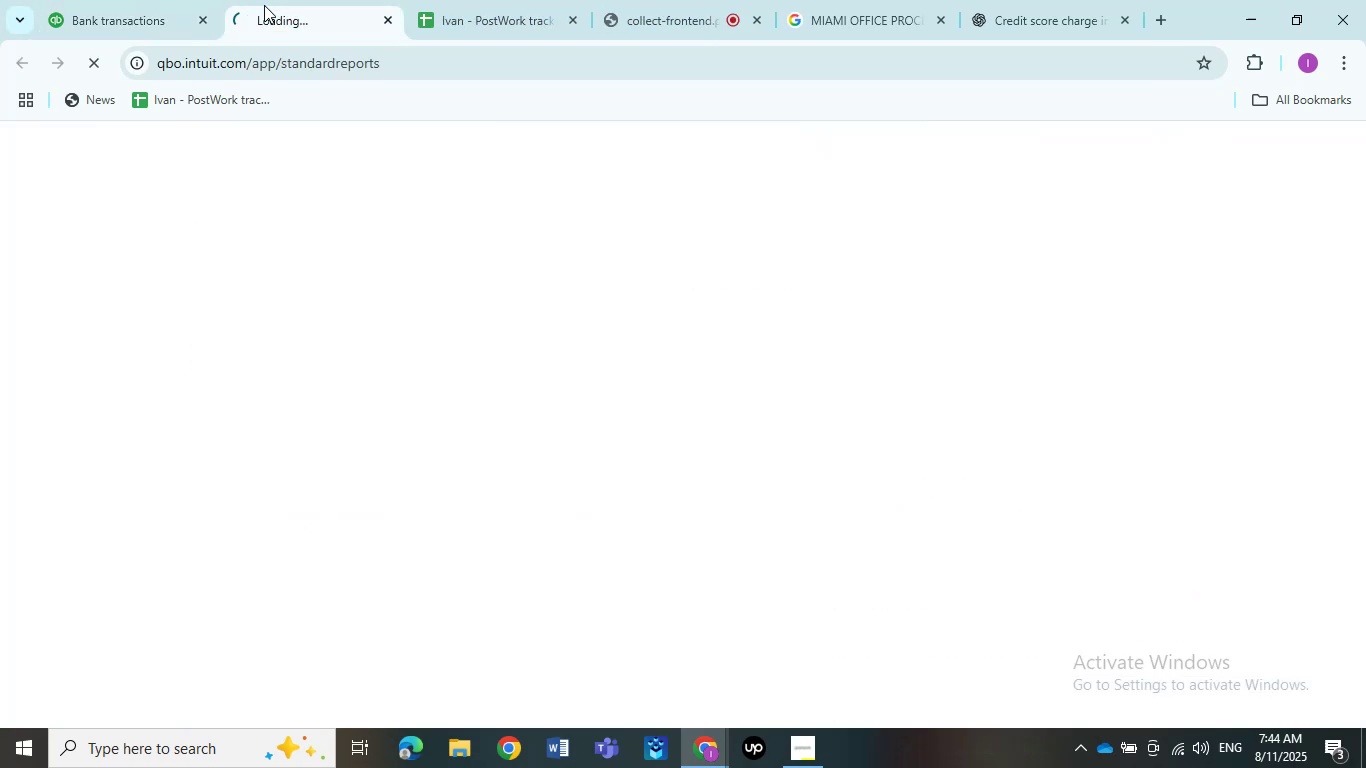 
mouse_move([281, 122])
 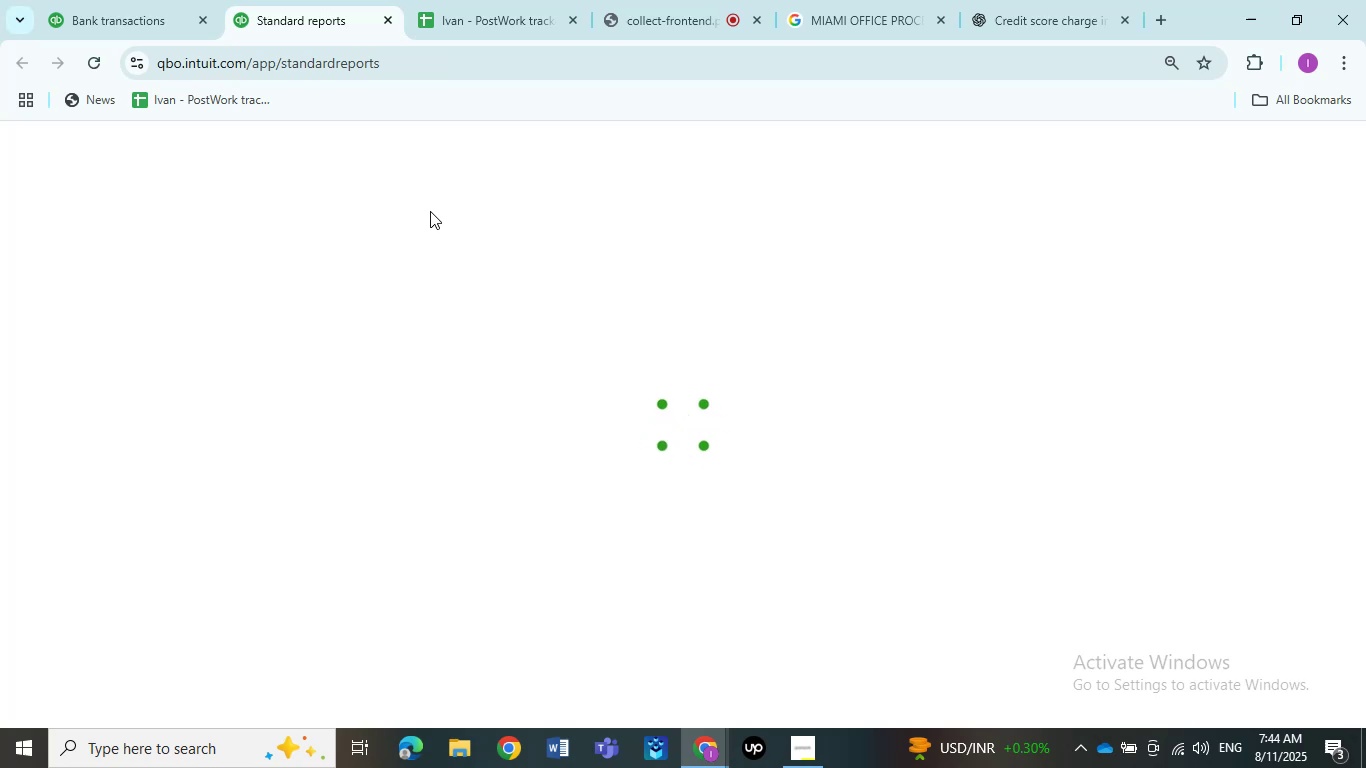 
wait(12.68)
 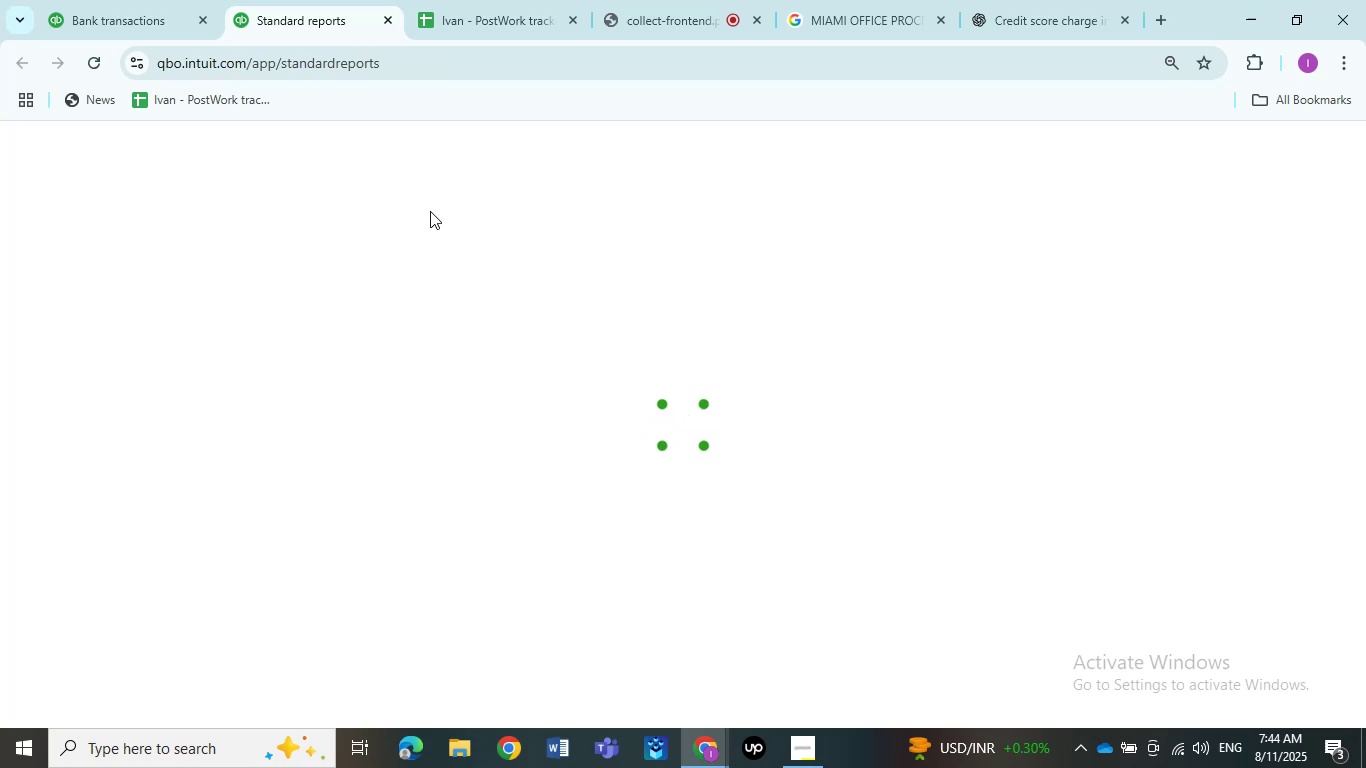 
left_click([229, 415])
 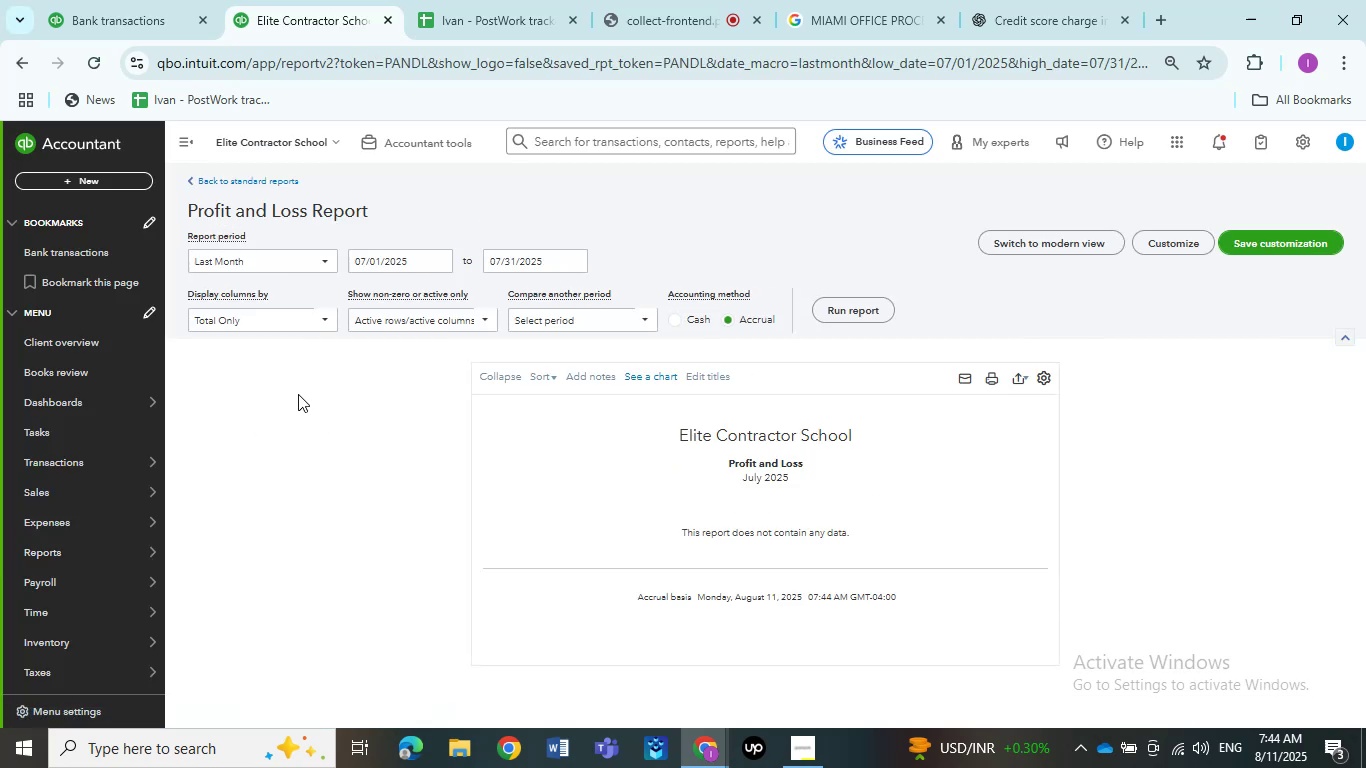 
left_click([281, 273])
 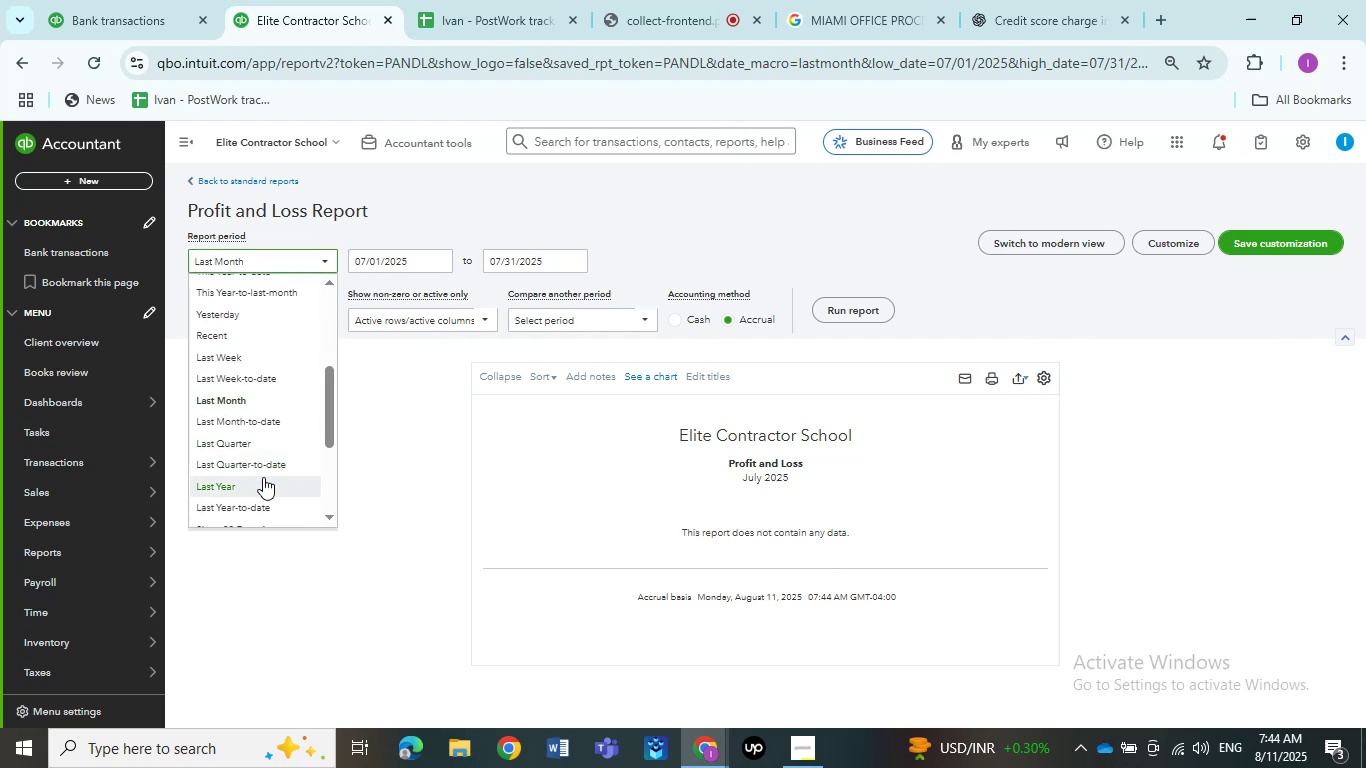 
left_click([263, 477])
 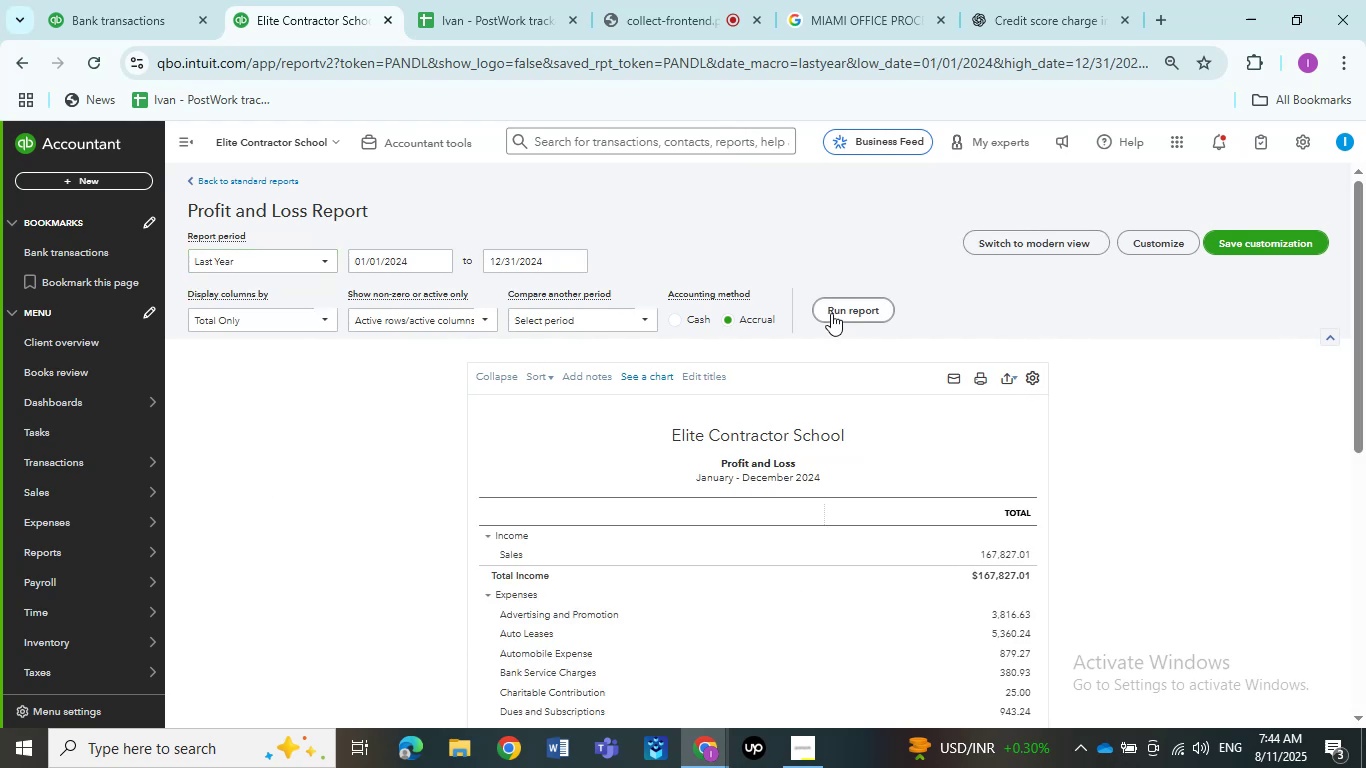 
wait(5.16)
 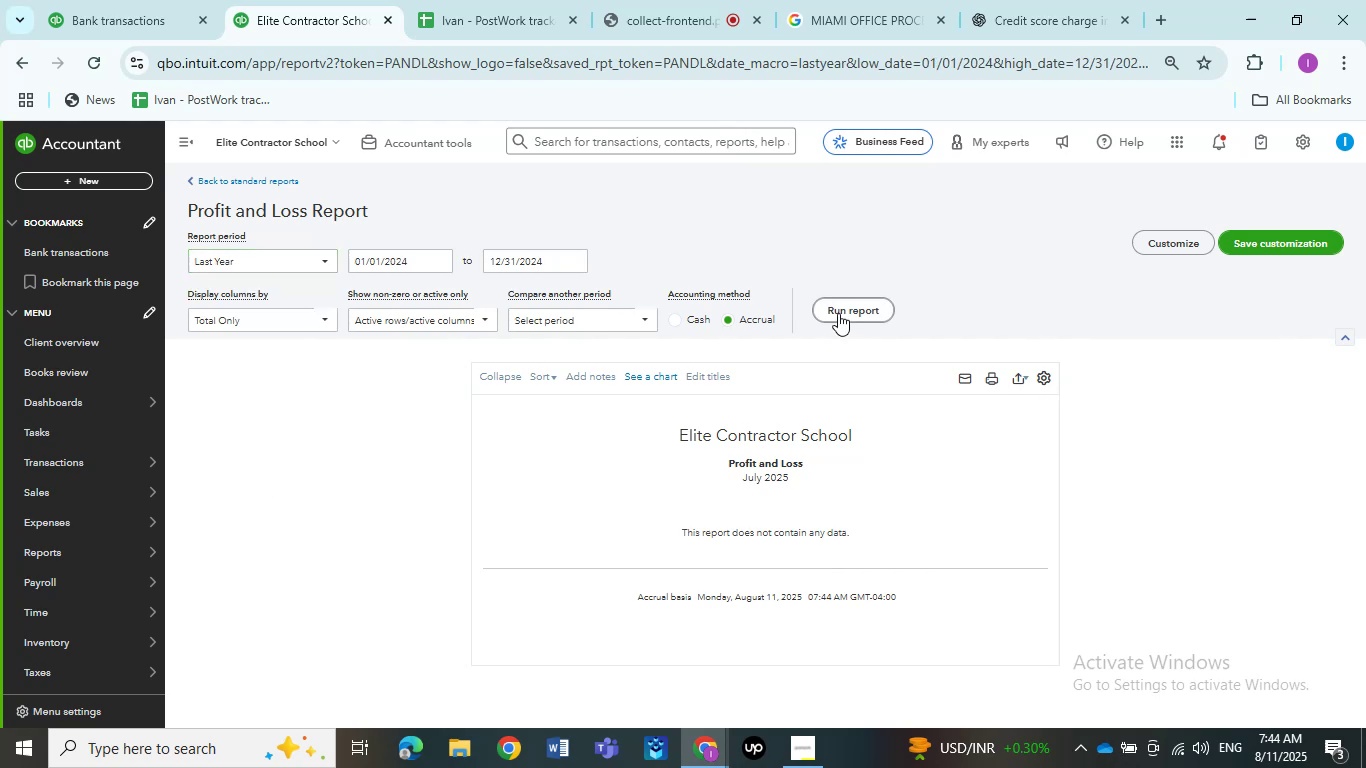 
scroll: coordinate [555, 423], scroll_direction: down, amount: 3.0
 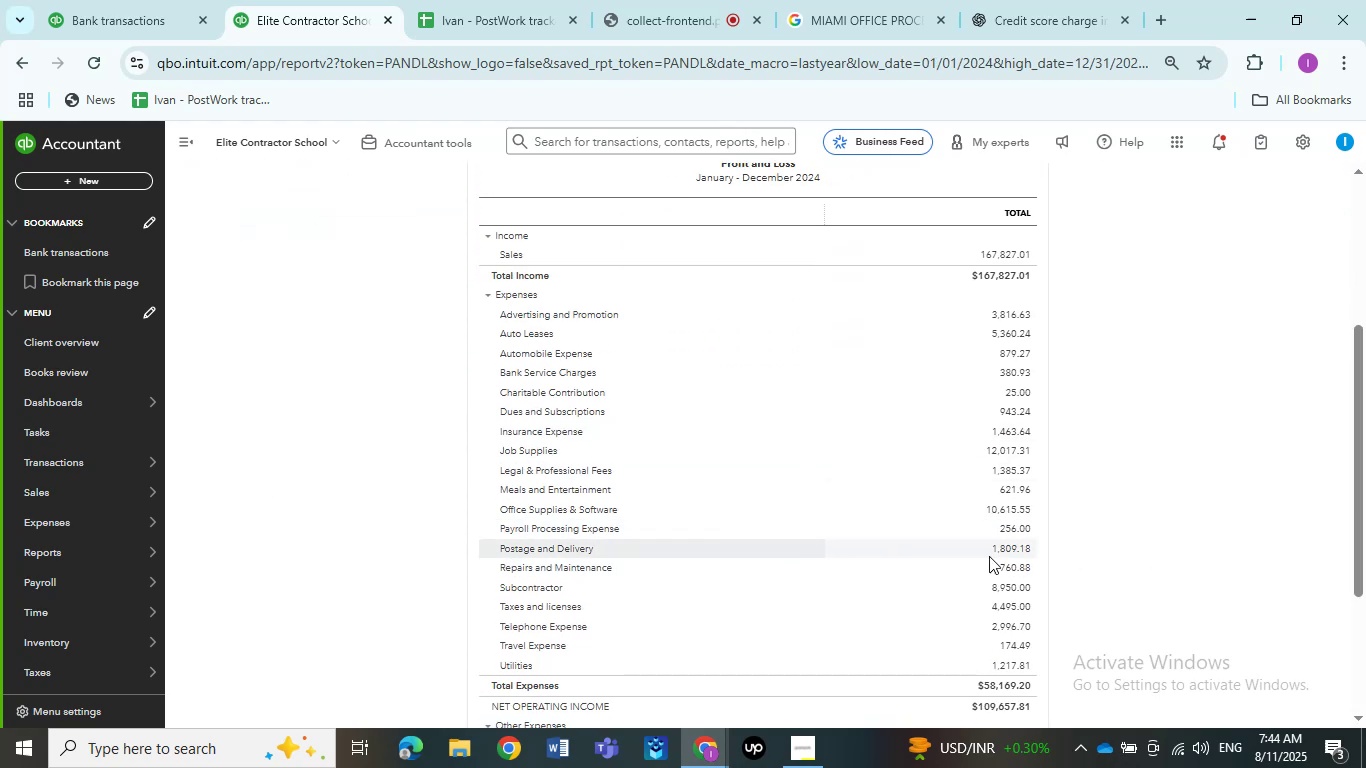 
left_click([1011, 564])
 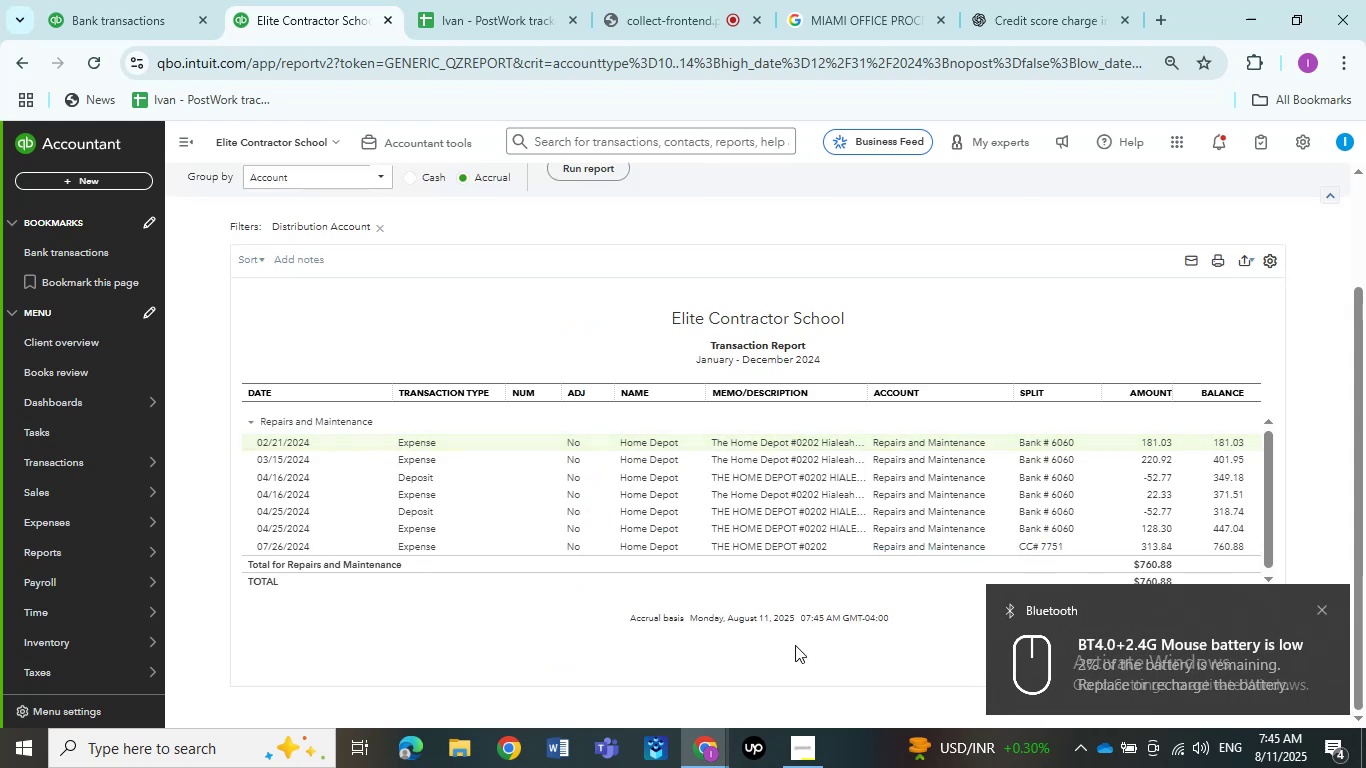 
scroll: coordinate [239, 325], scroll_direction: up, amount: 4.0
 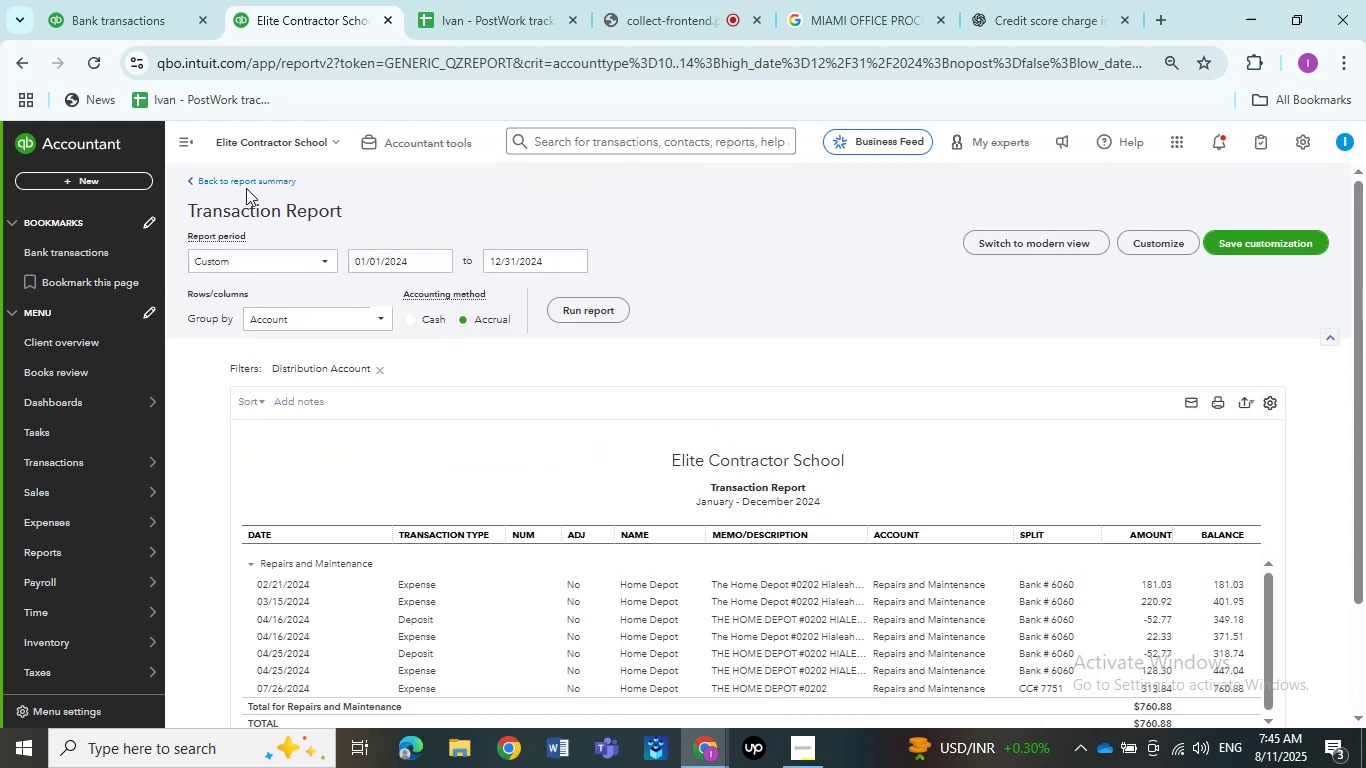 
left_click([246, 188])
 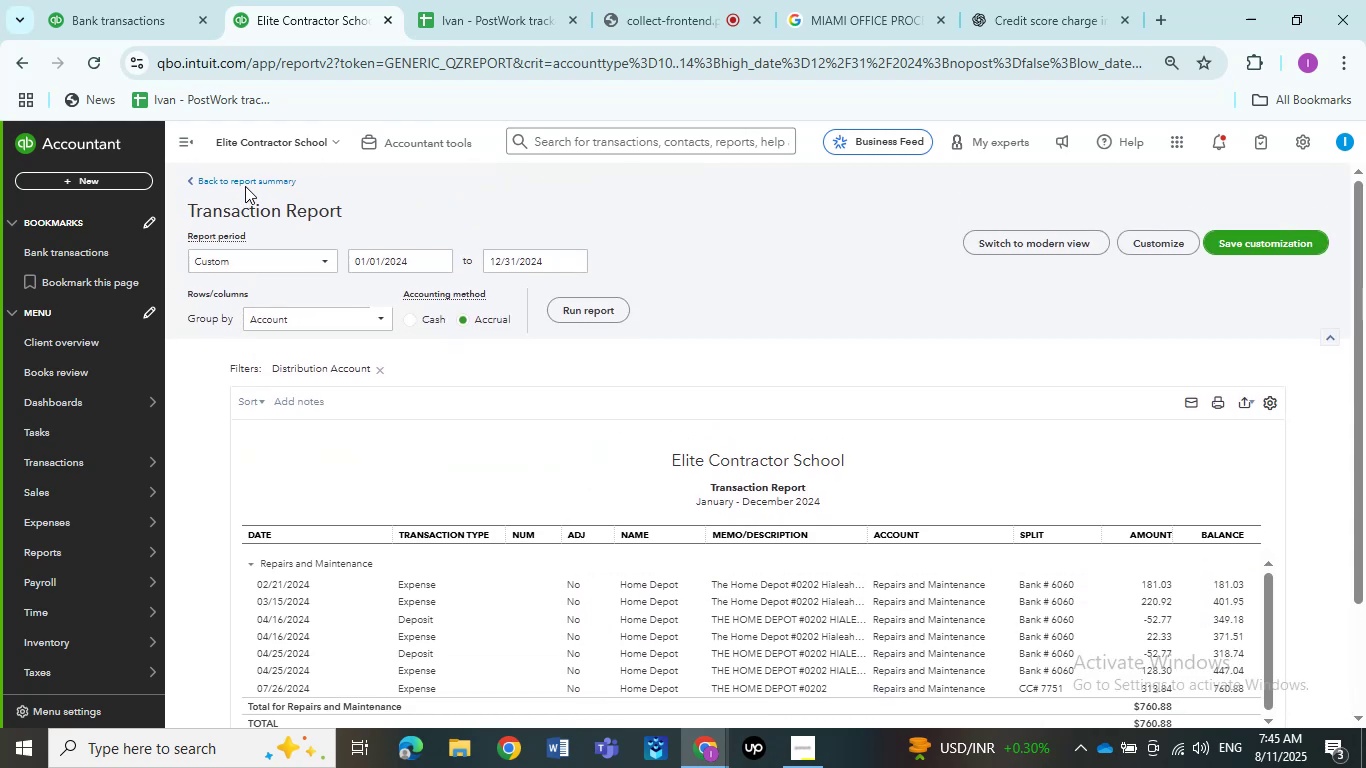 
left_click([245, 185])
 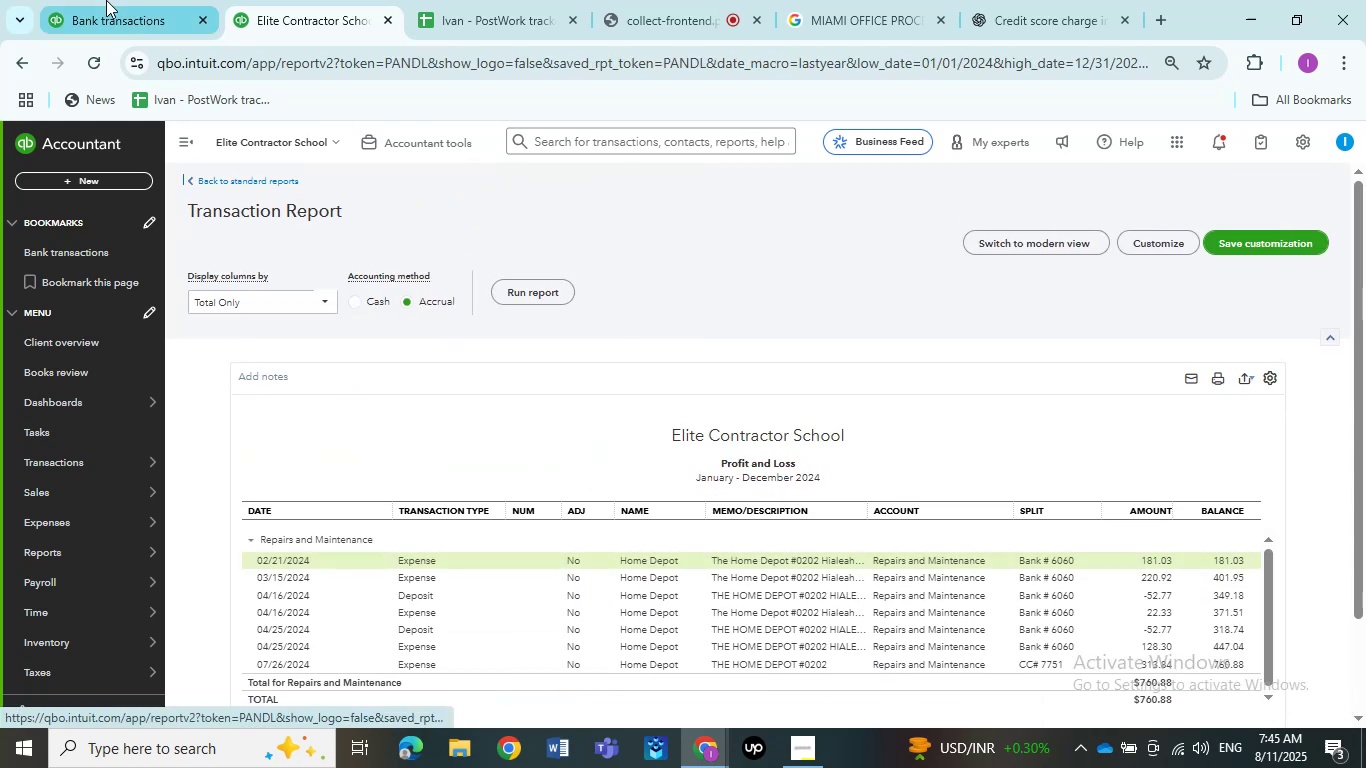 
left_click([106, 0])
 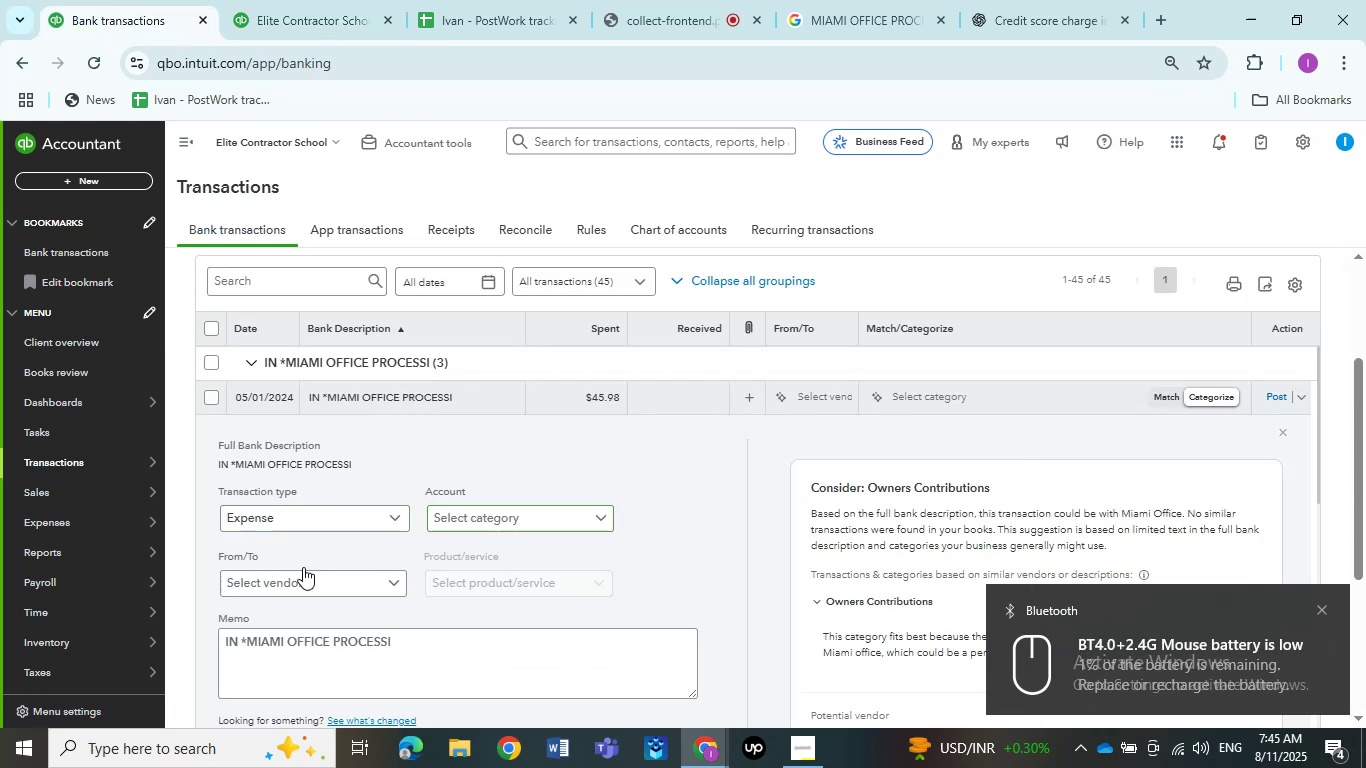 
left_click([303, 578])
 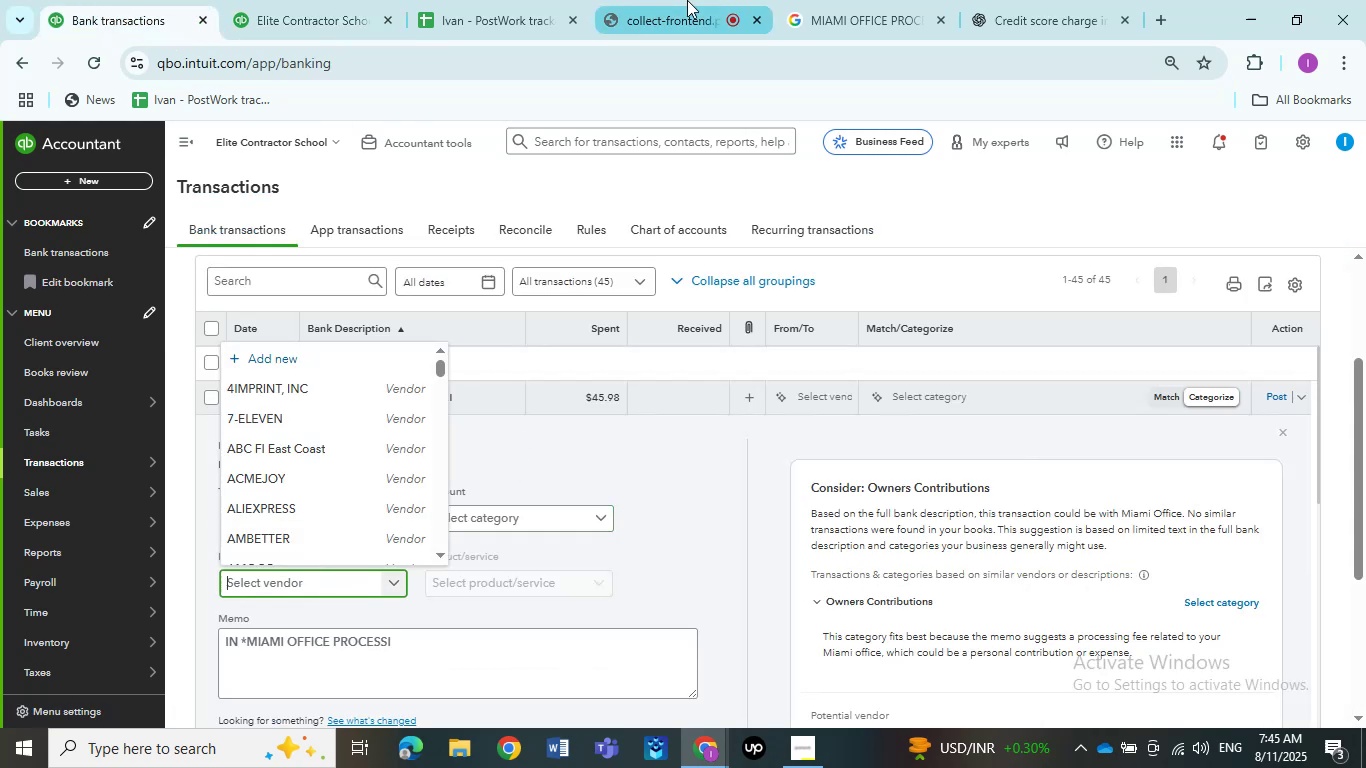 
left_click([856, 0])
 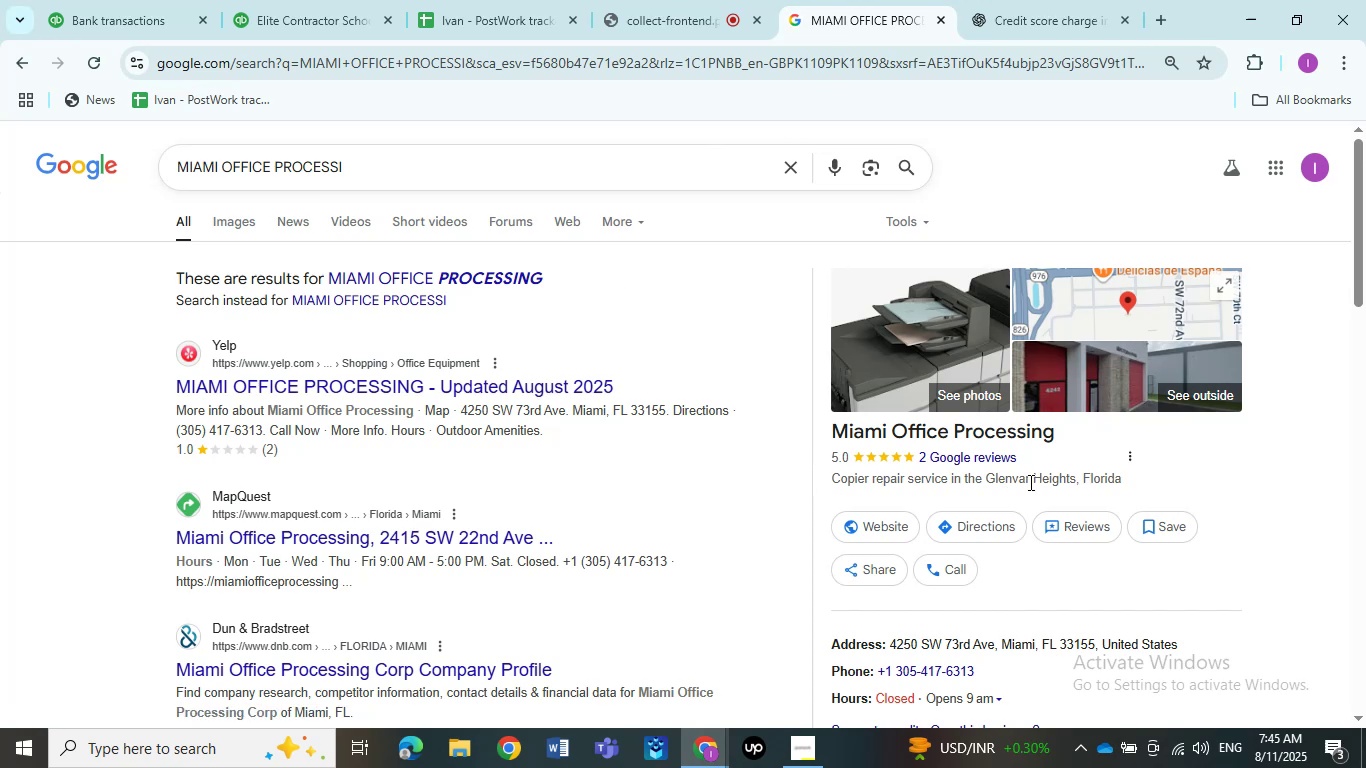 
scroll: coordinate [1136, 541], scroll_direction: down, amount: 2.0
 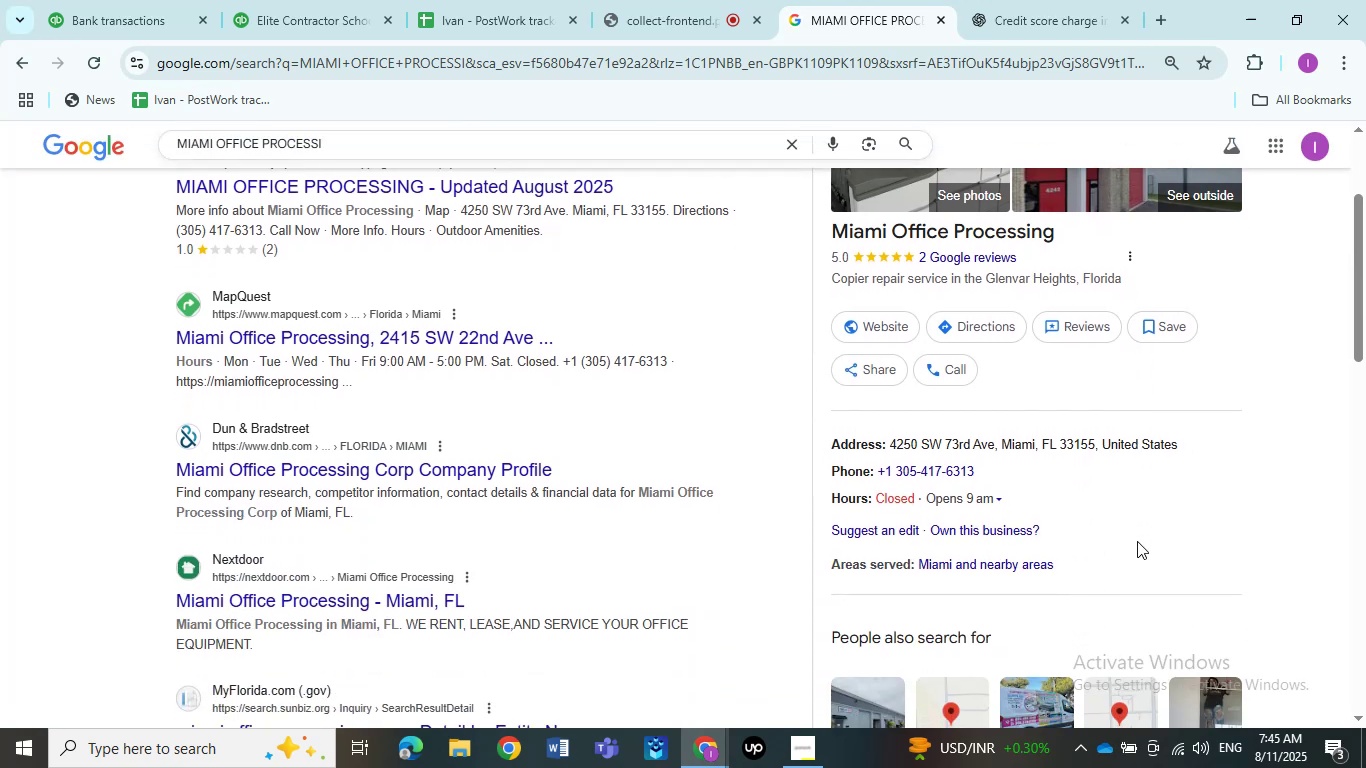 
scroll: coordinate [503, 424], scroll_direction: up, amount: 7.0
 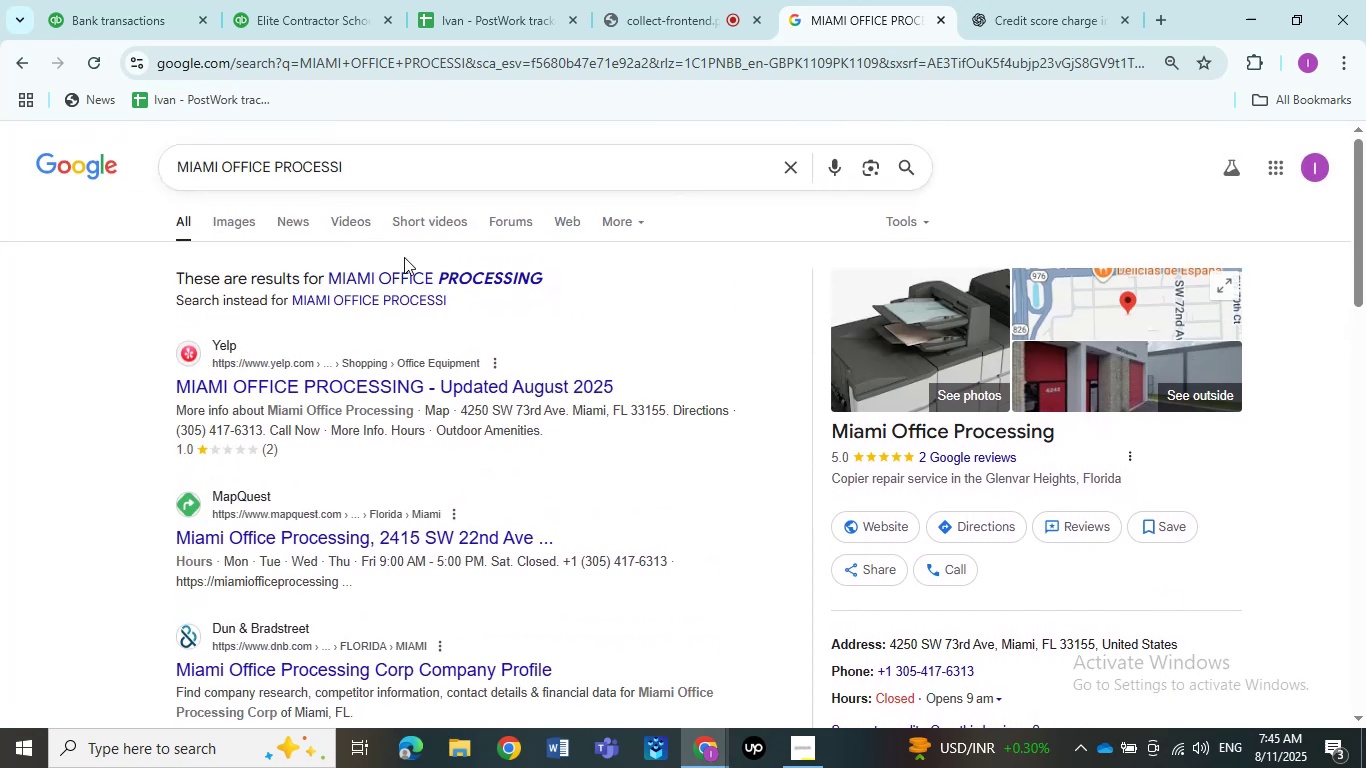 
left_click([406, 275])
 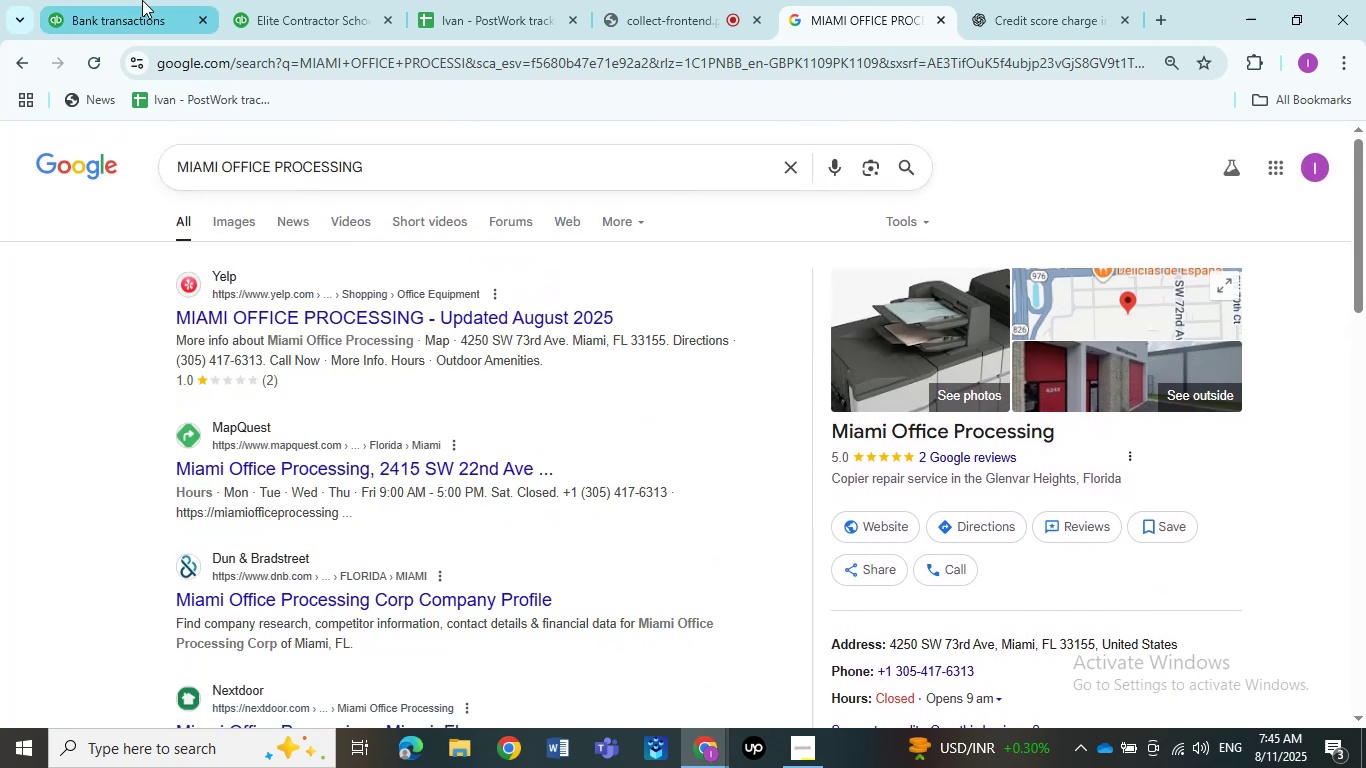 
left_click([142, 0])
 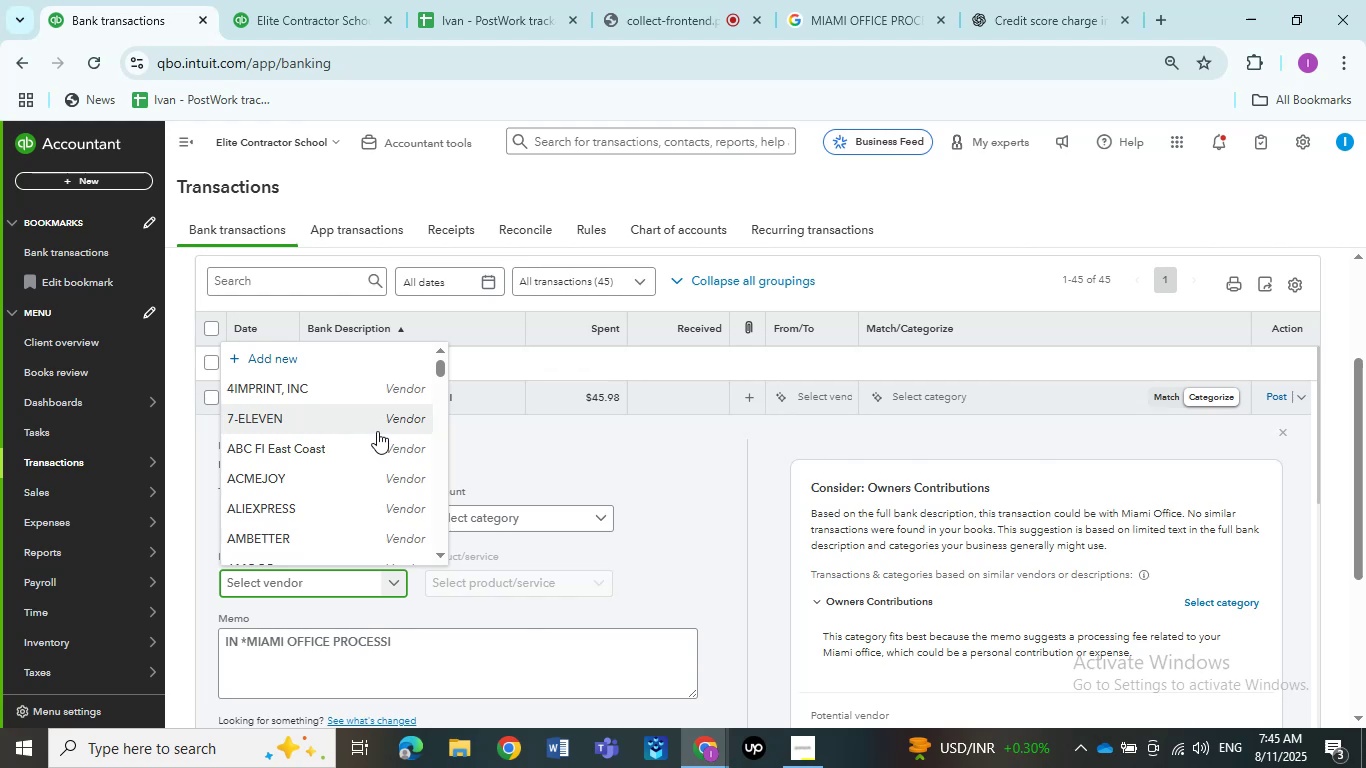 
key(Control+V)
 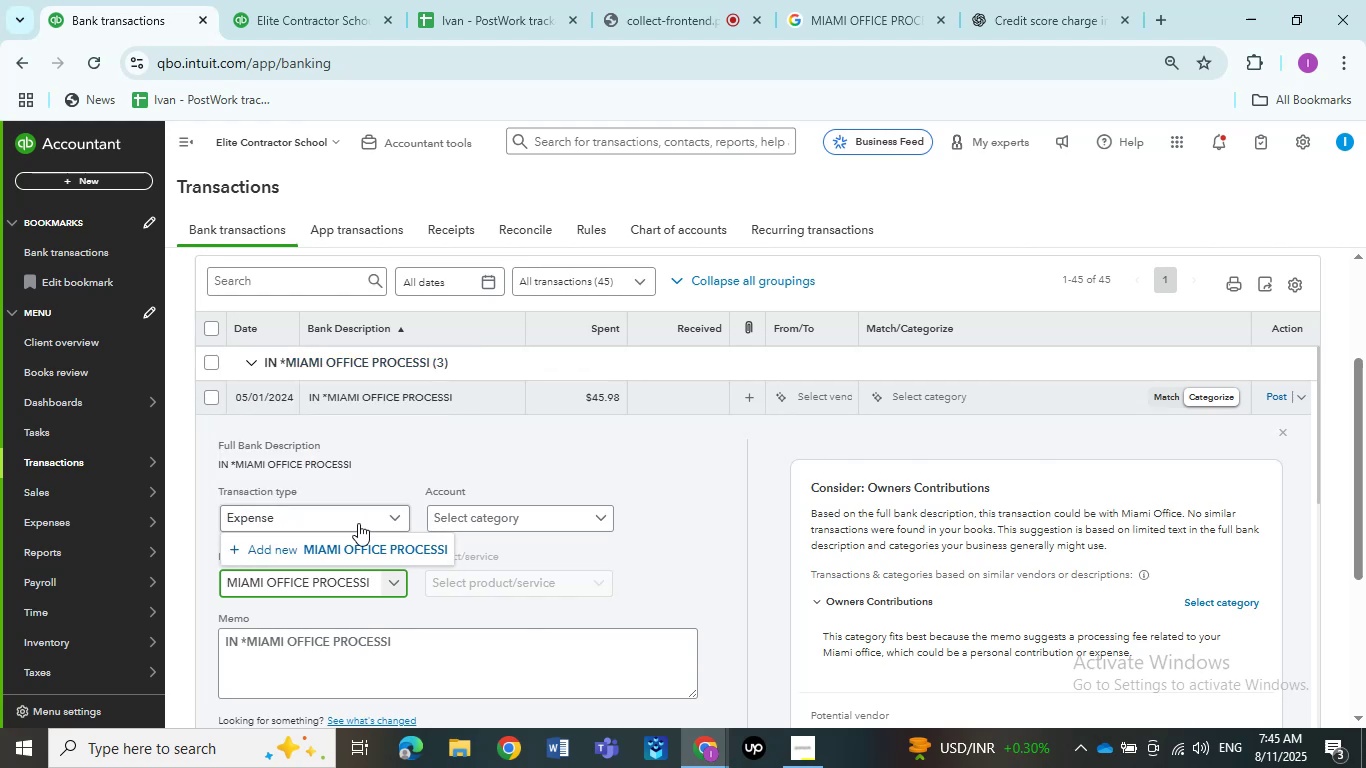 
left_click([343, 554])
 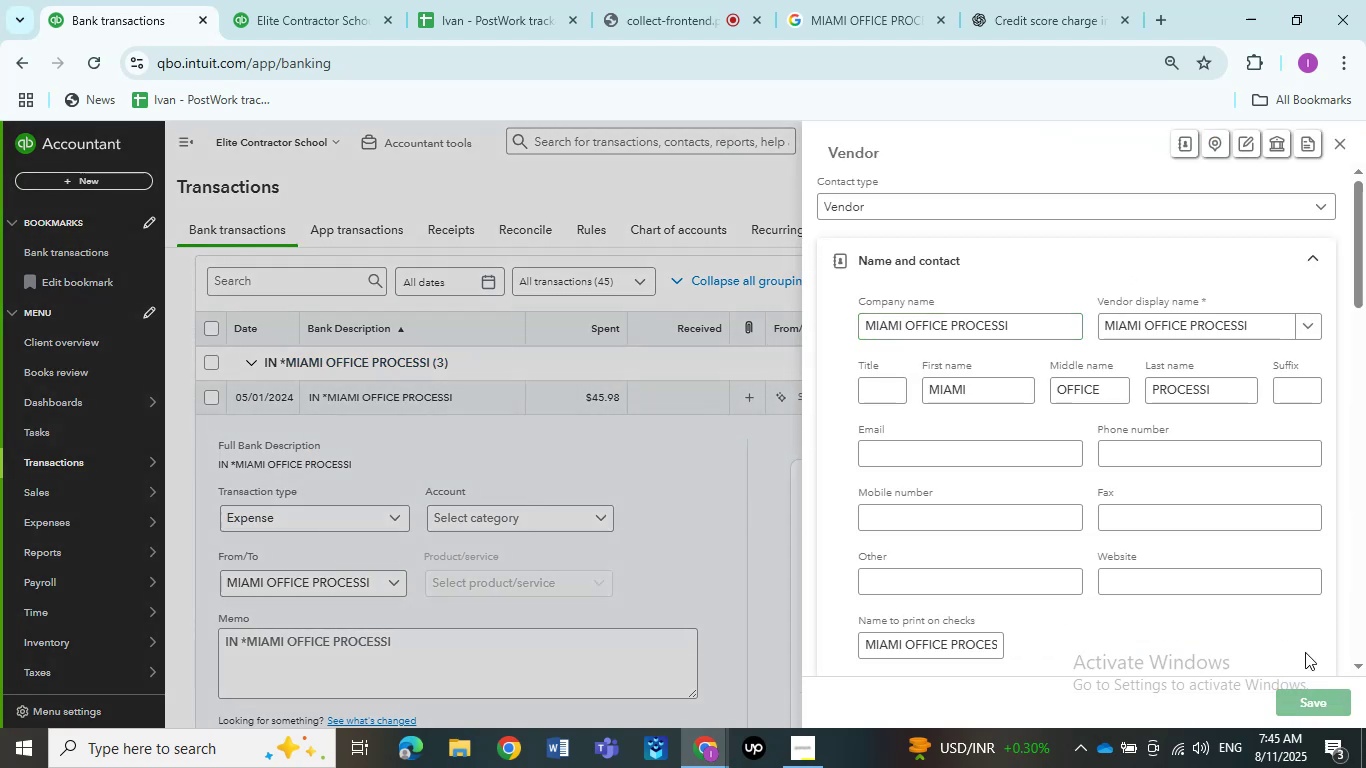 
wait(6.37)
 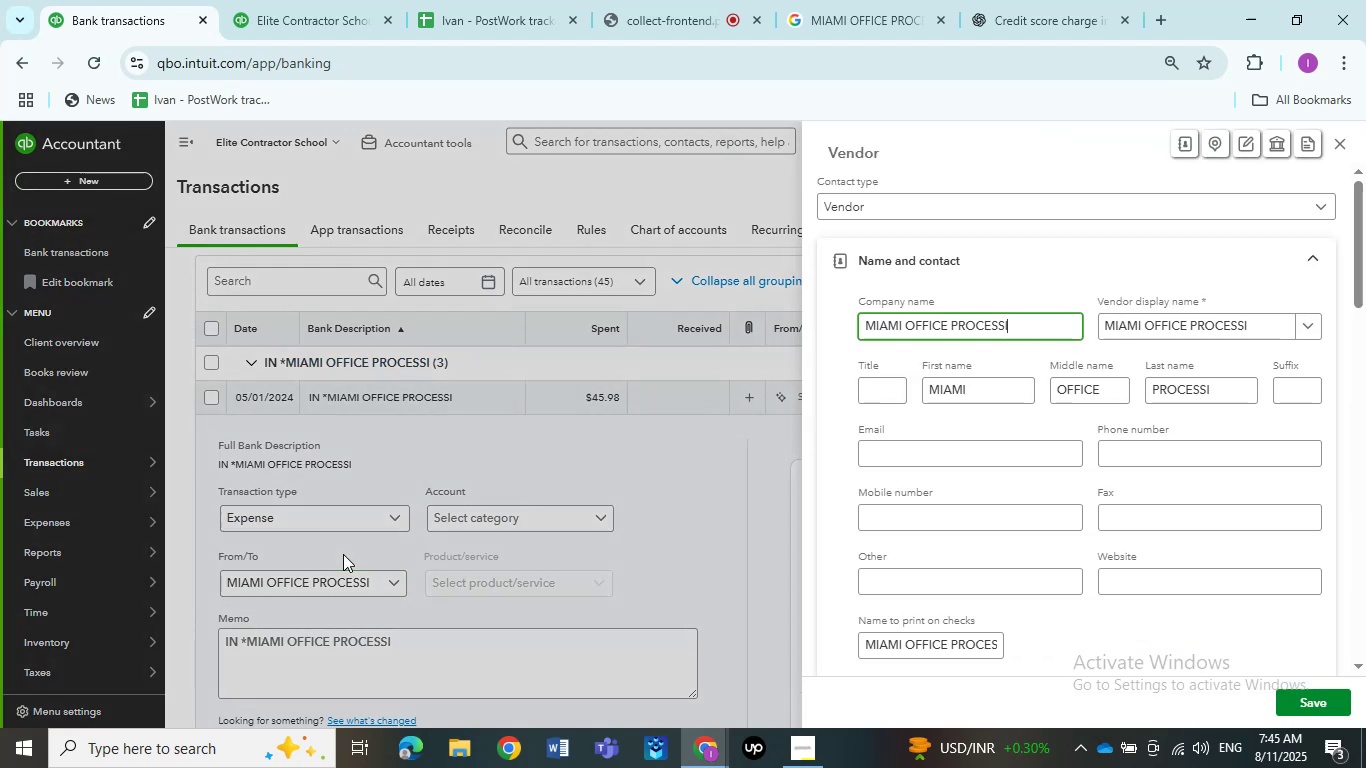 
left_click([502, 516])
 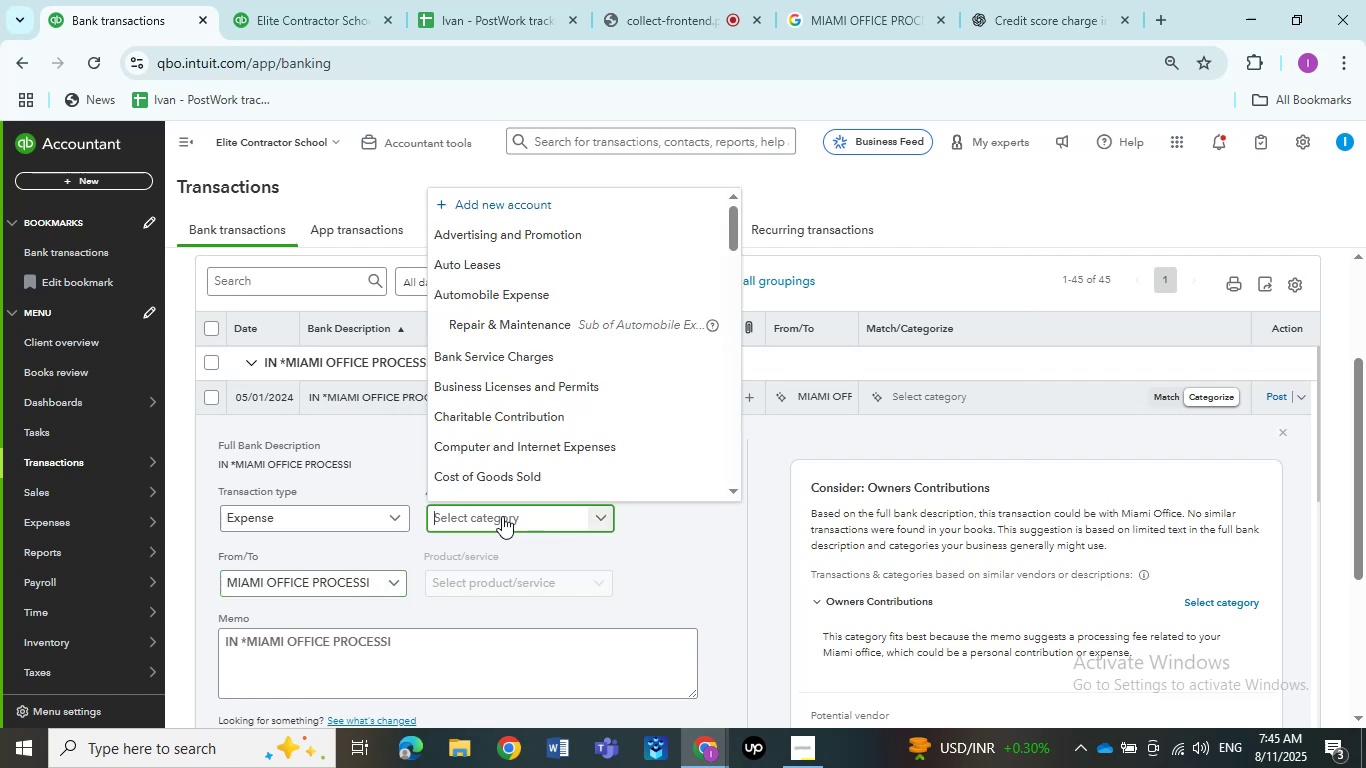 
type(repair)
 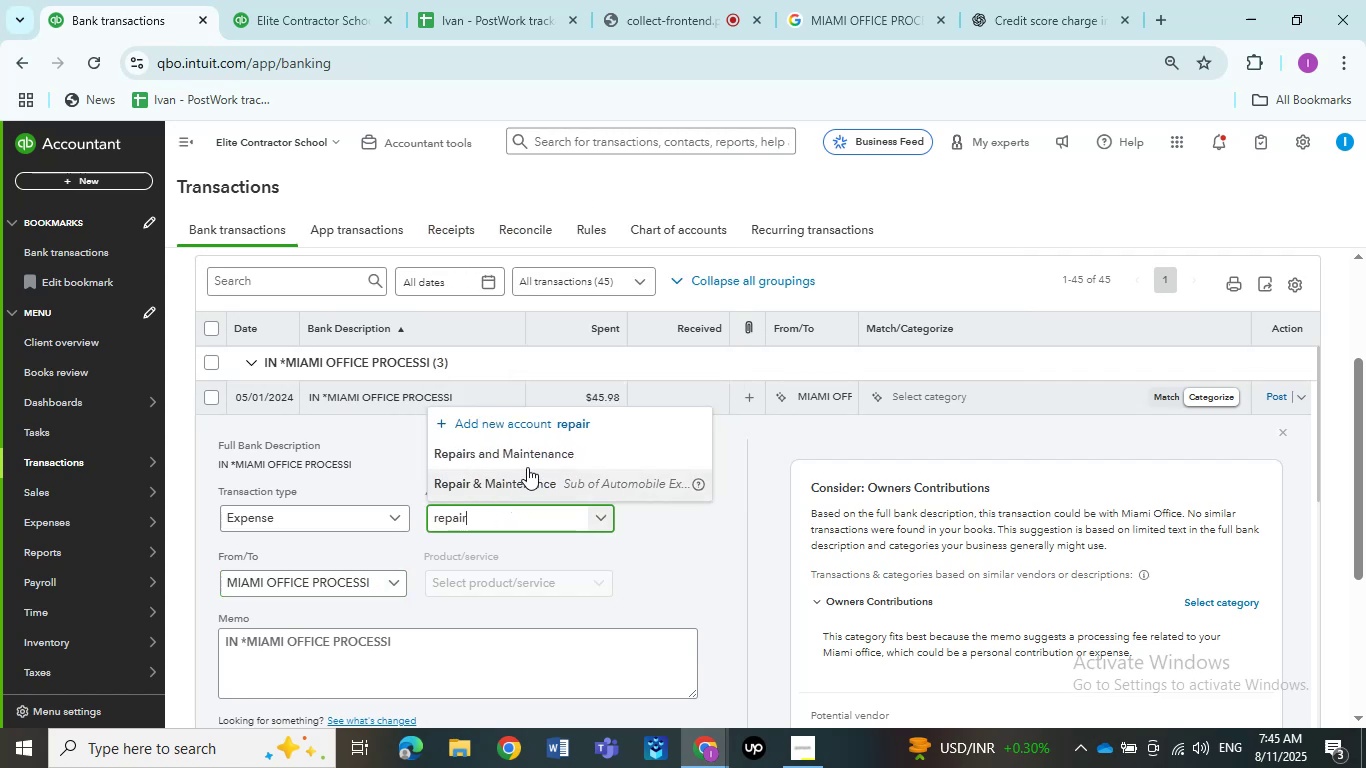 
left_click([527, 463])
 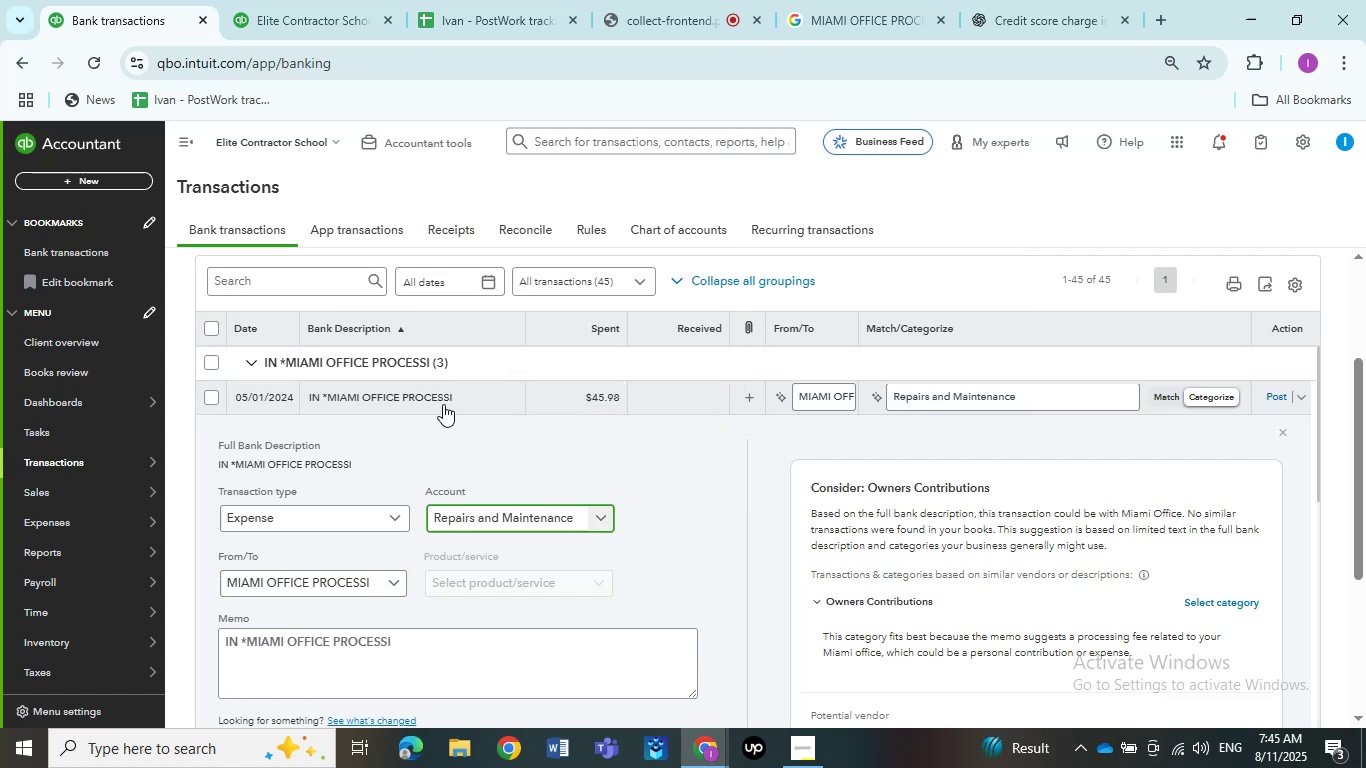 
left_click([443, 404])
 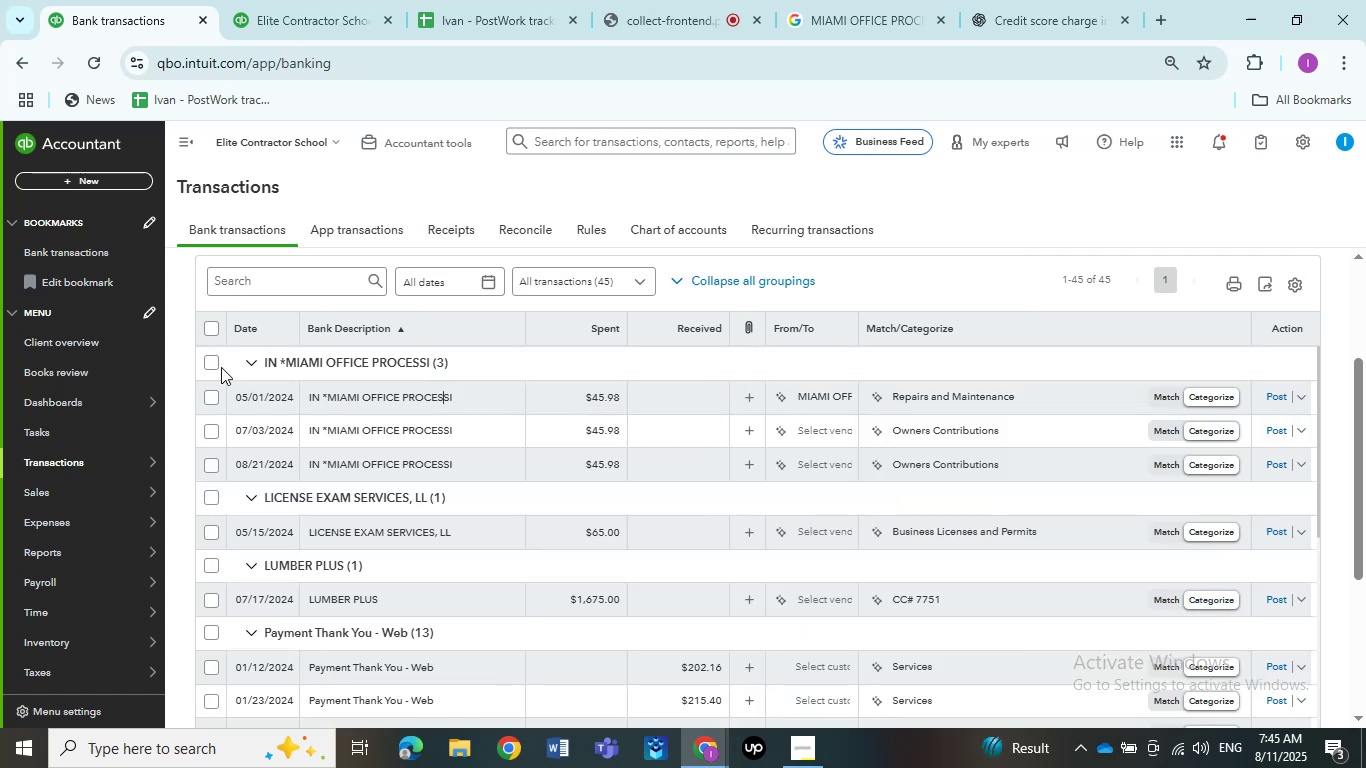 
left_click([213, 367])
 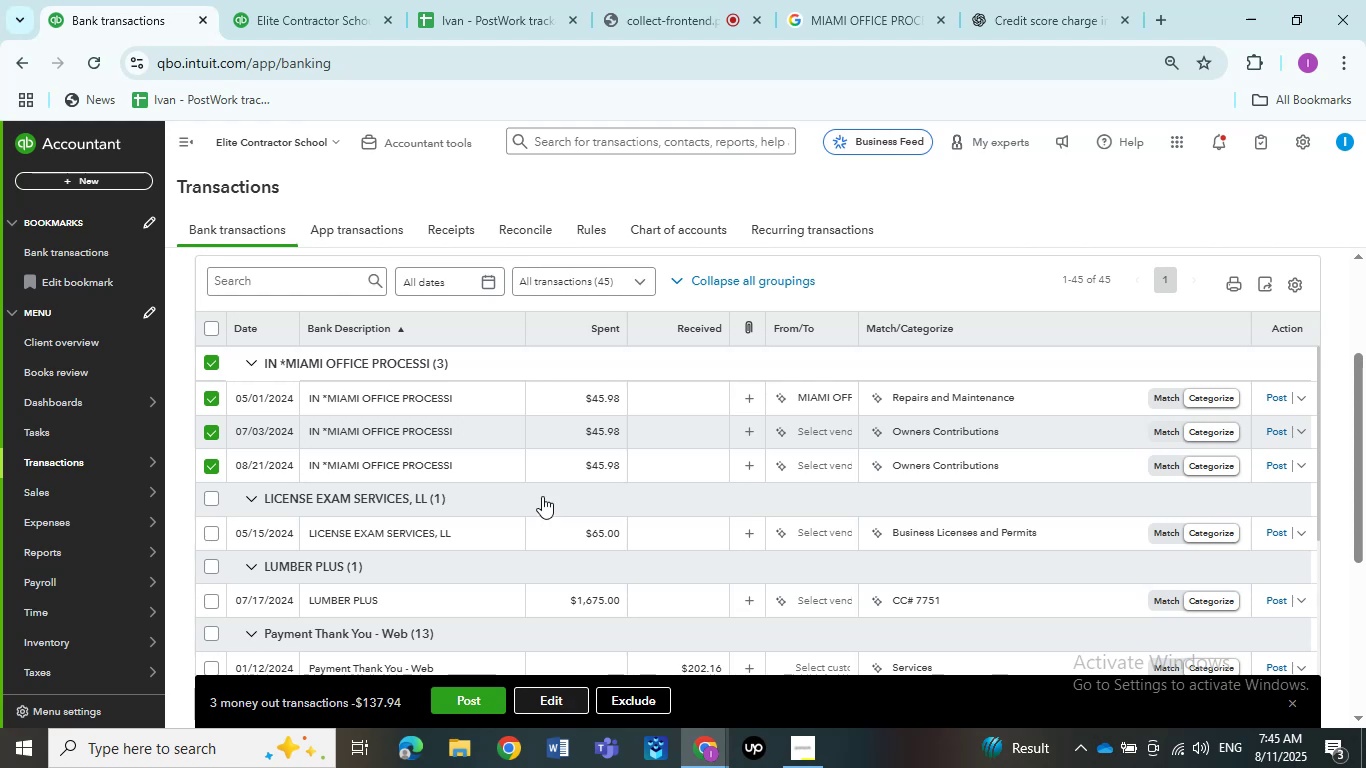 
left_click([509, 370])
 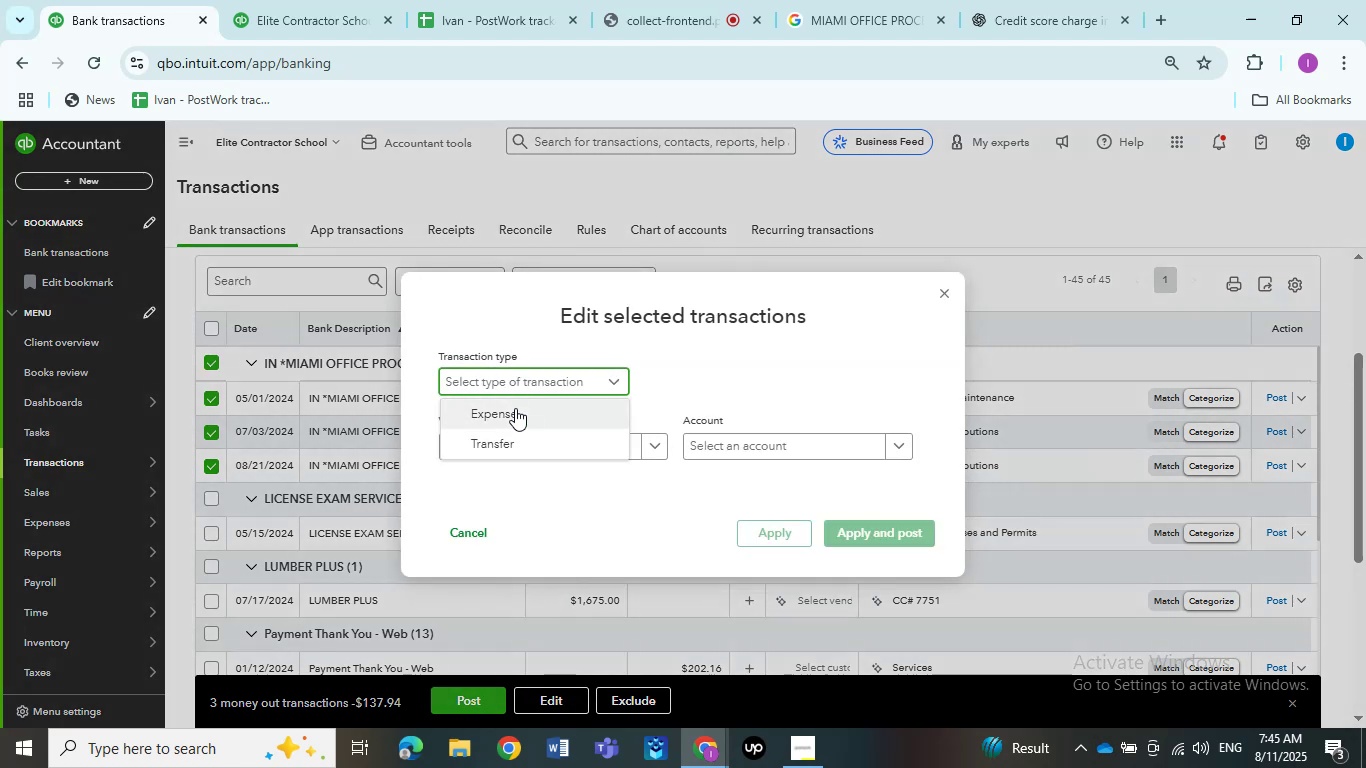 
left_click([515, 408])
 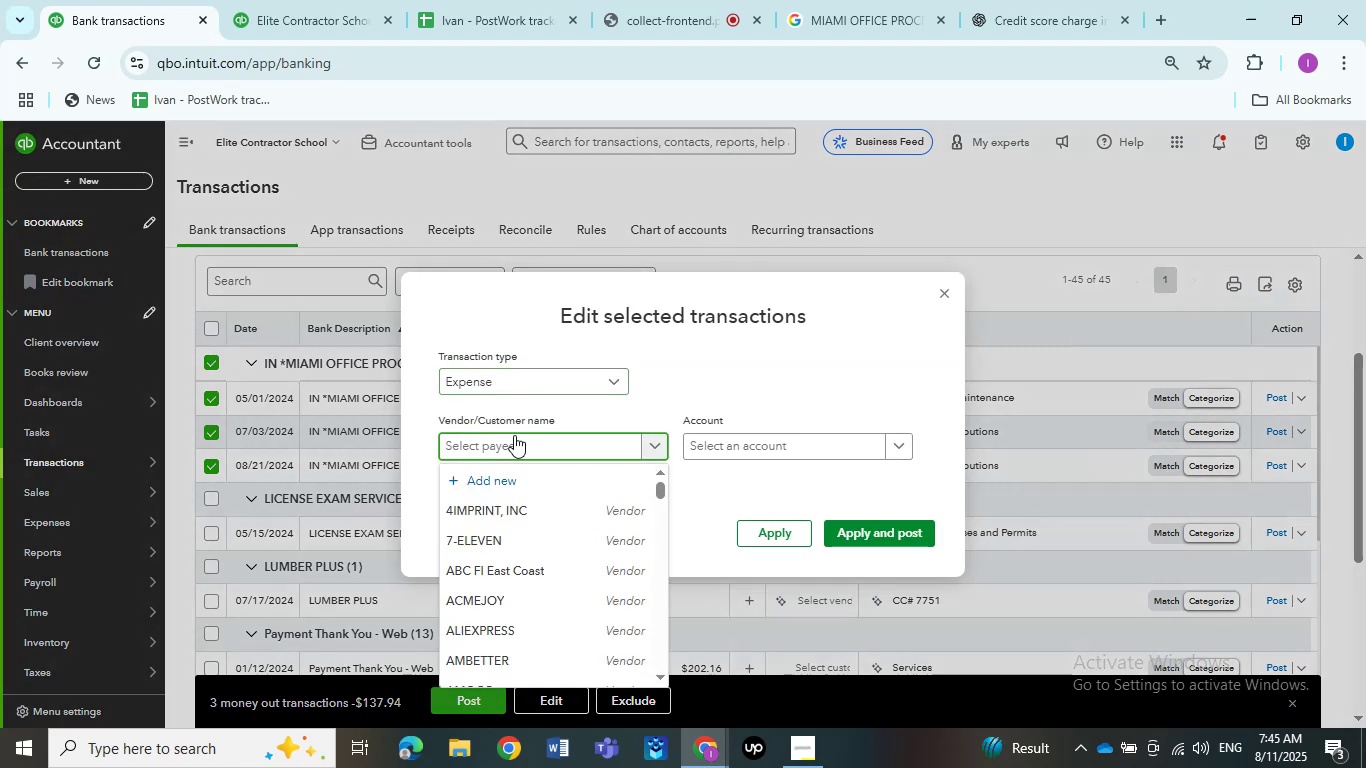 
key(Control+V)
 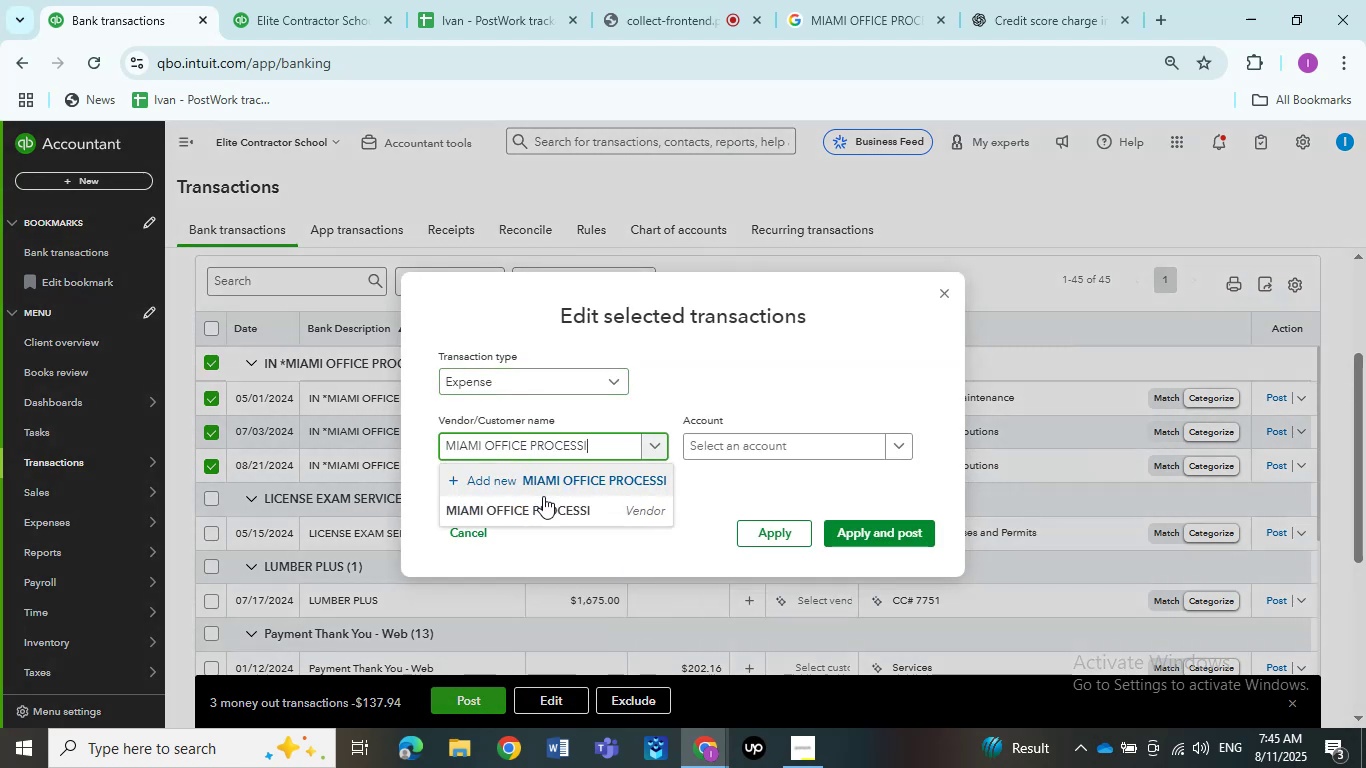 
left_click([543, 507])
 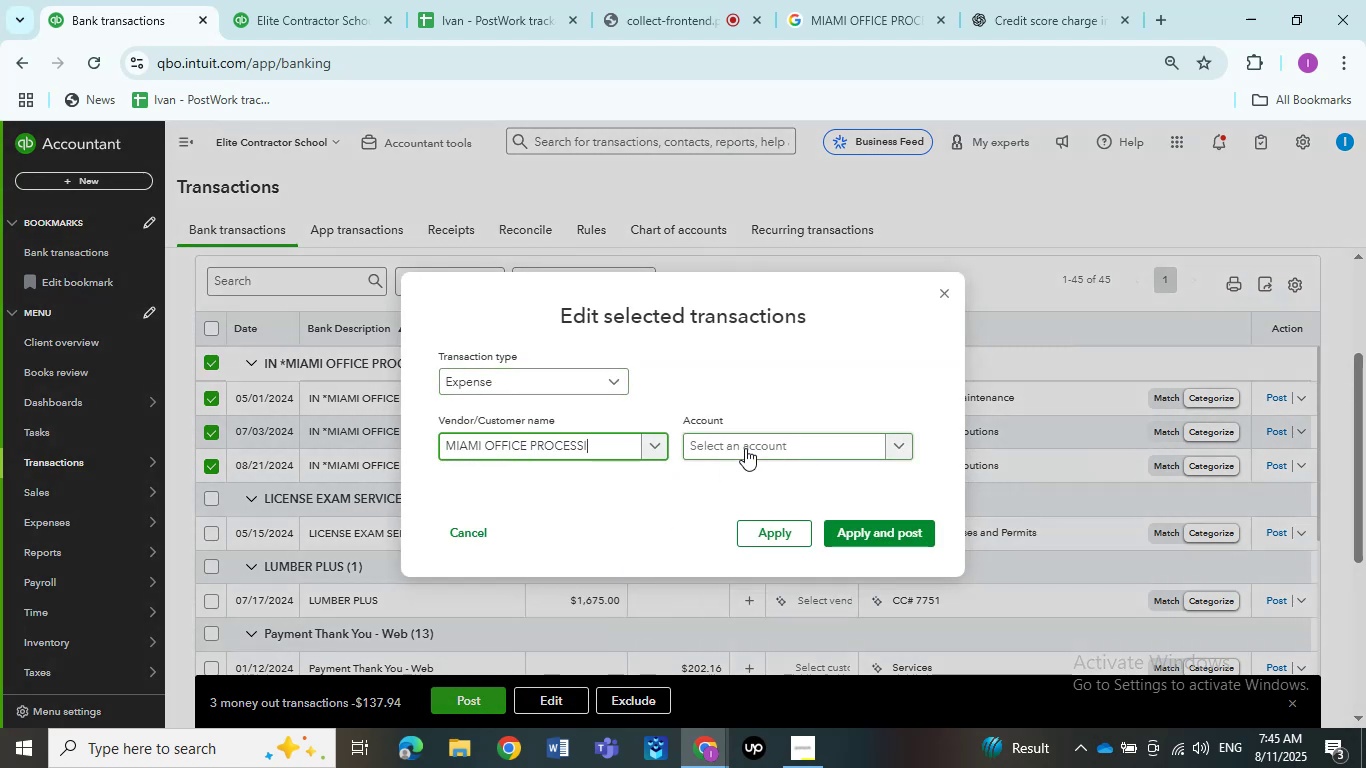 
left_click([745, 448])
 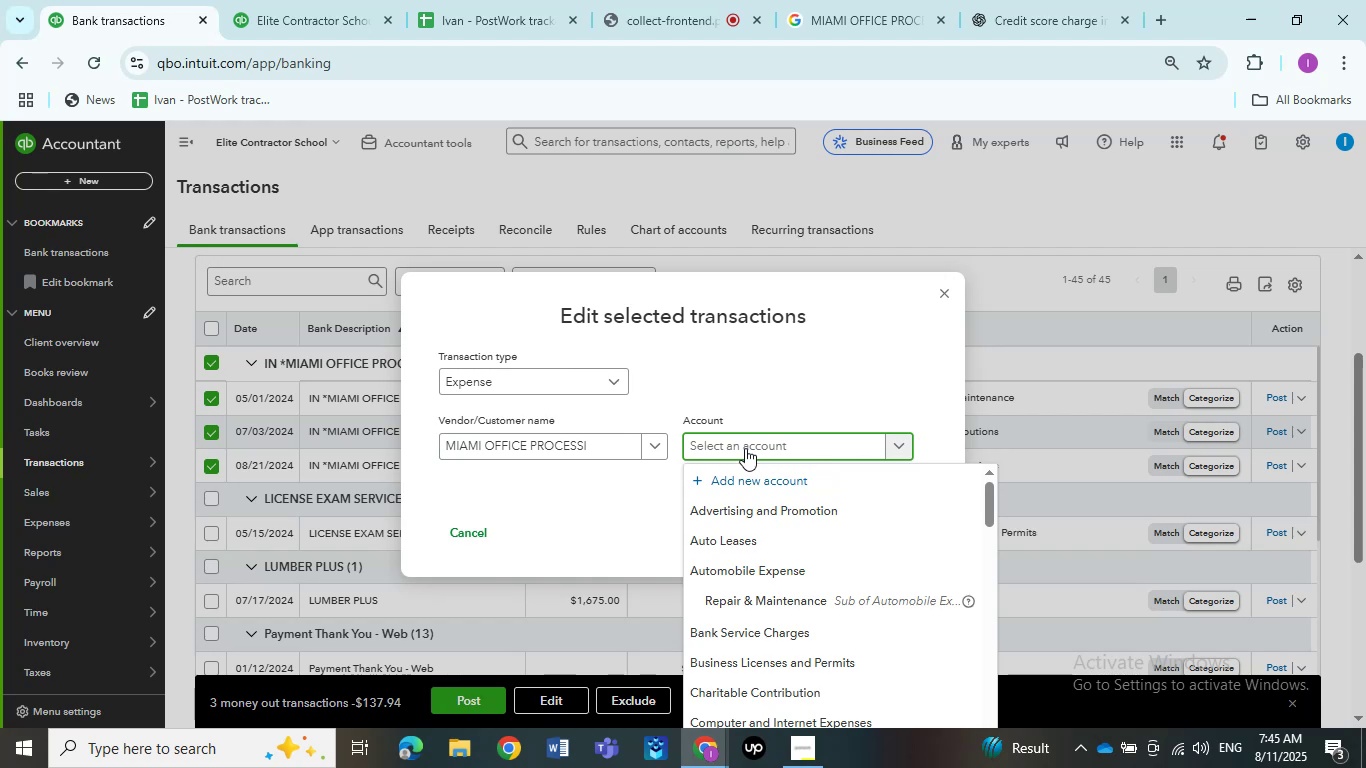 
wait(5.5)
 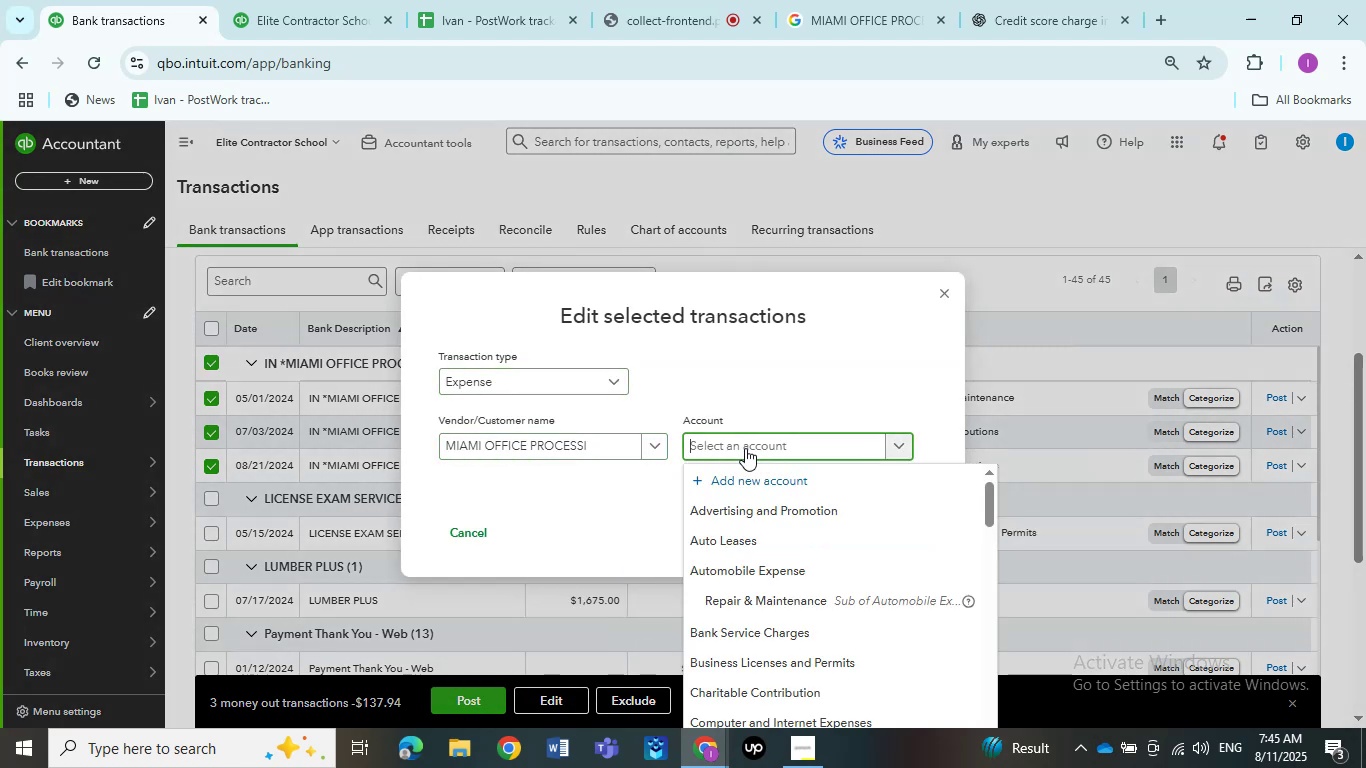 
type(repair)
 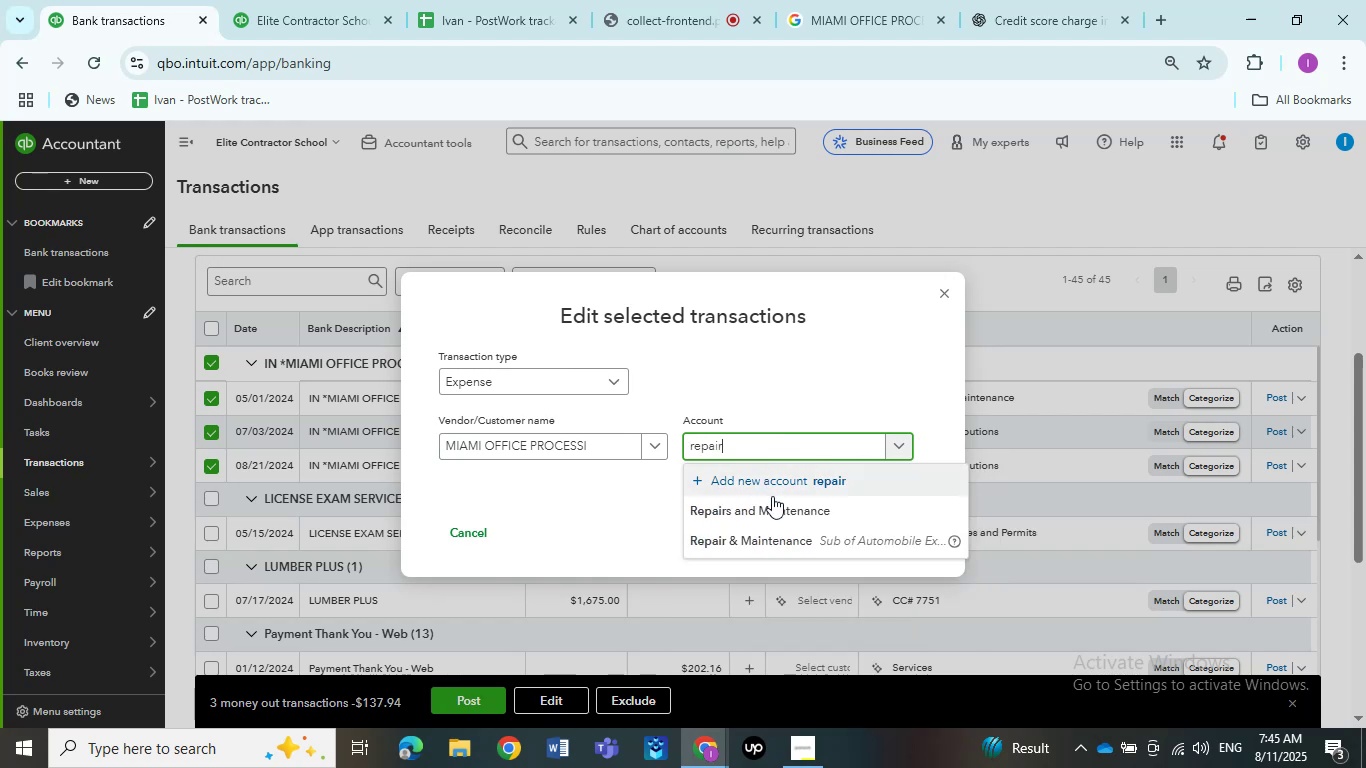 
left_click([776, 504])
 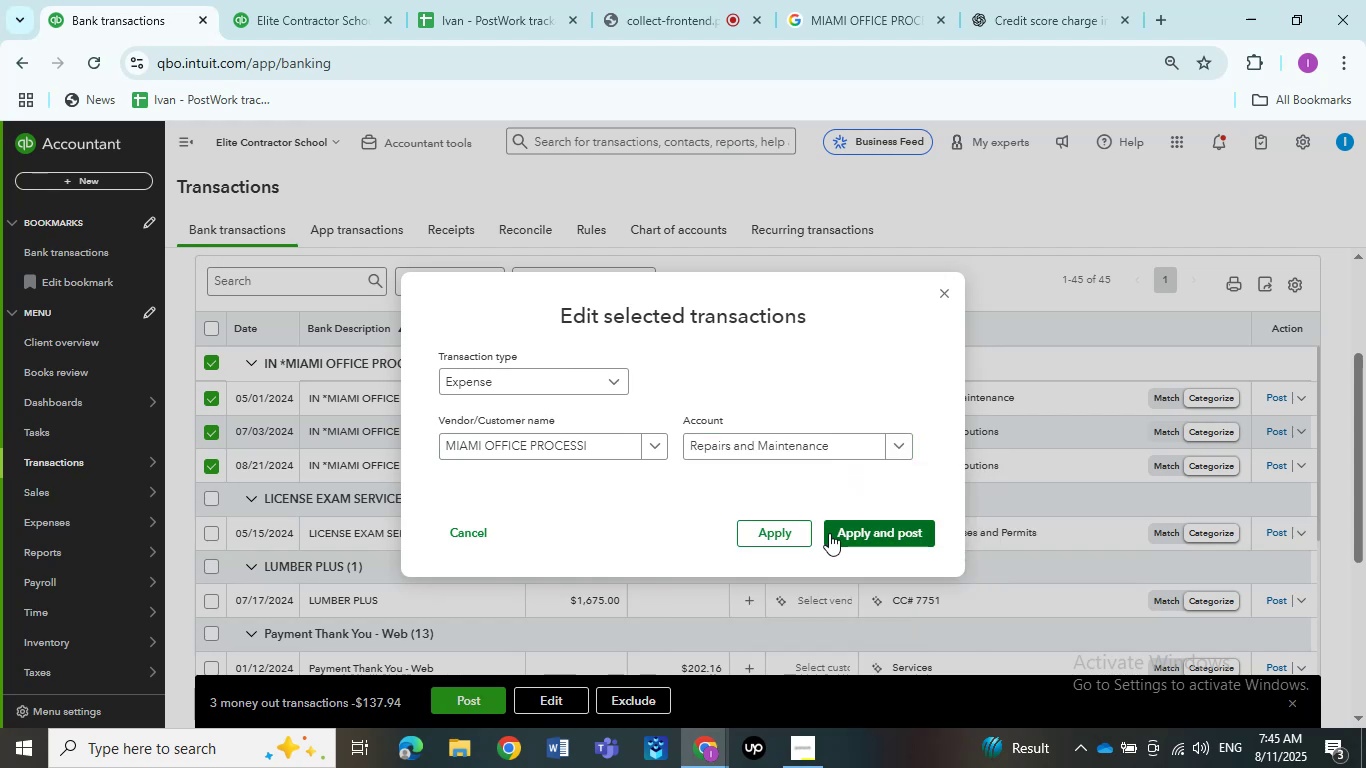 
left_click([829, 533])
 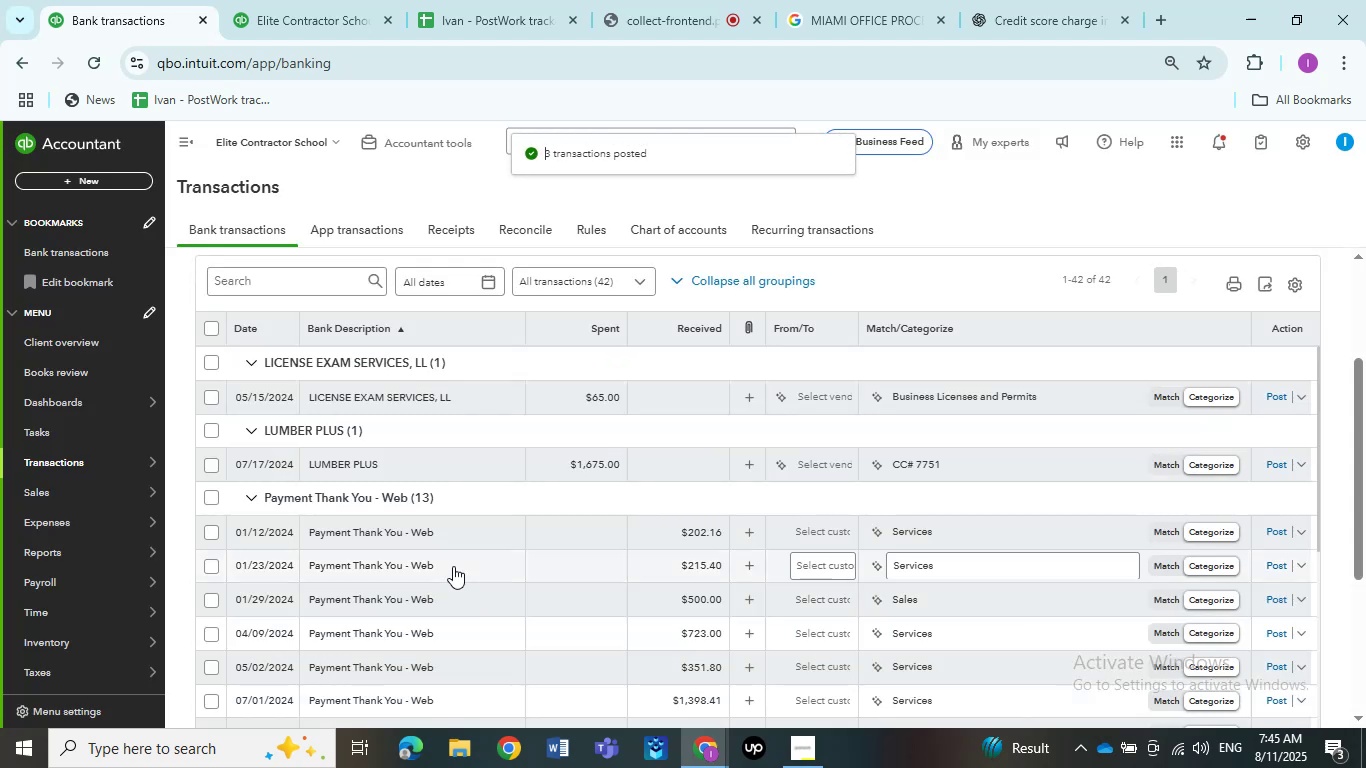 
wait(5.07)
 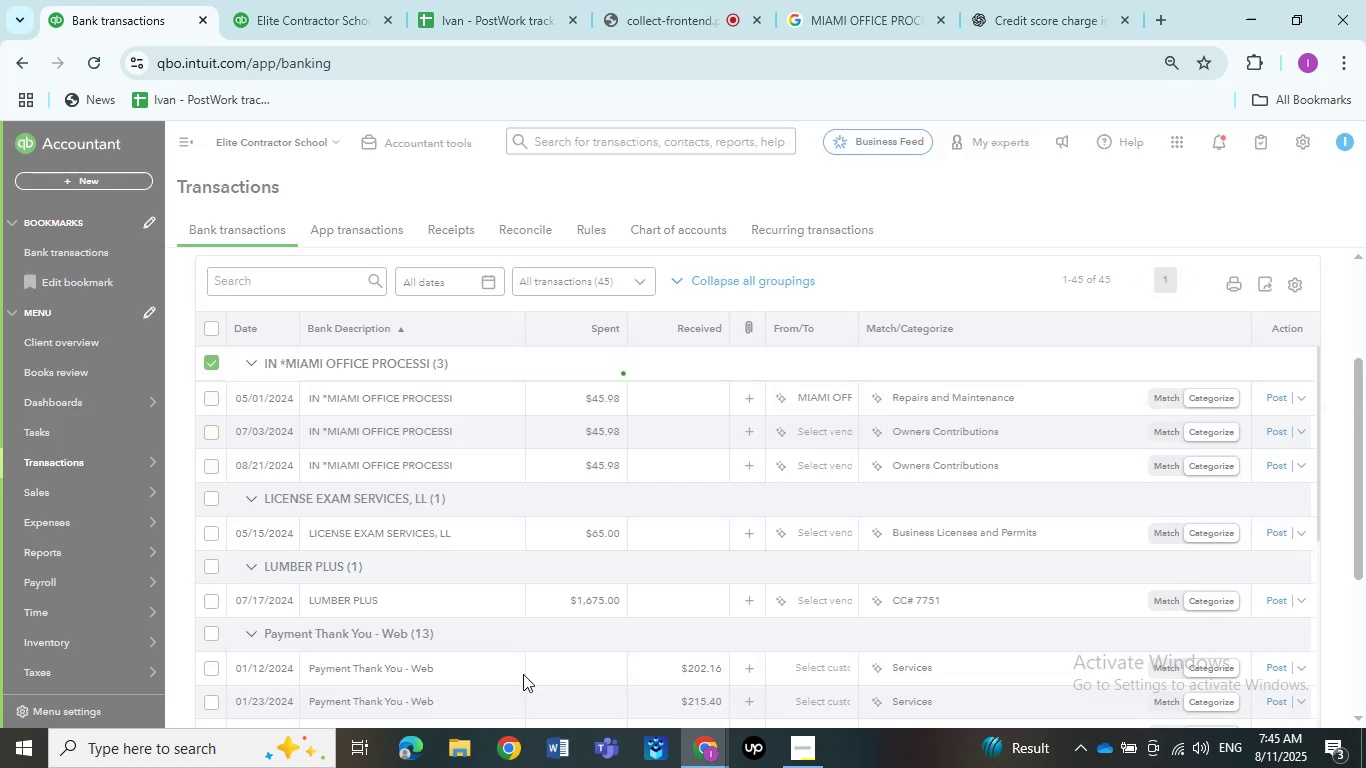 
left_click([427, 391])
 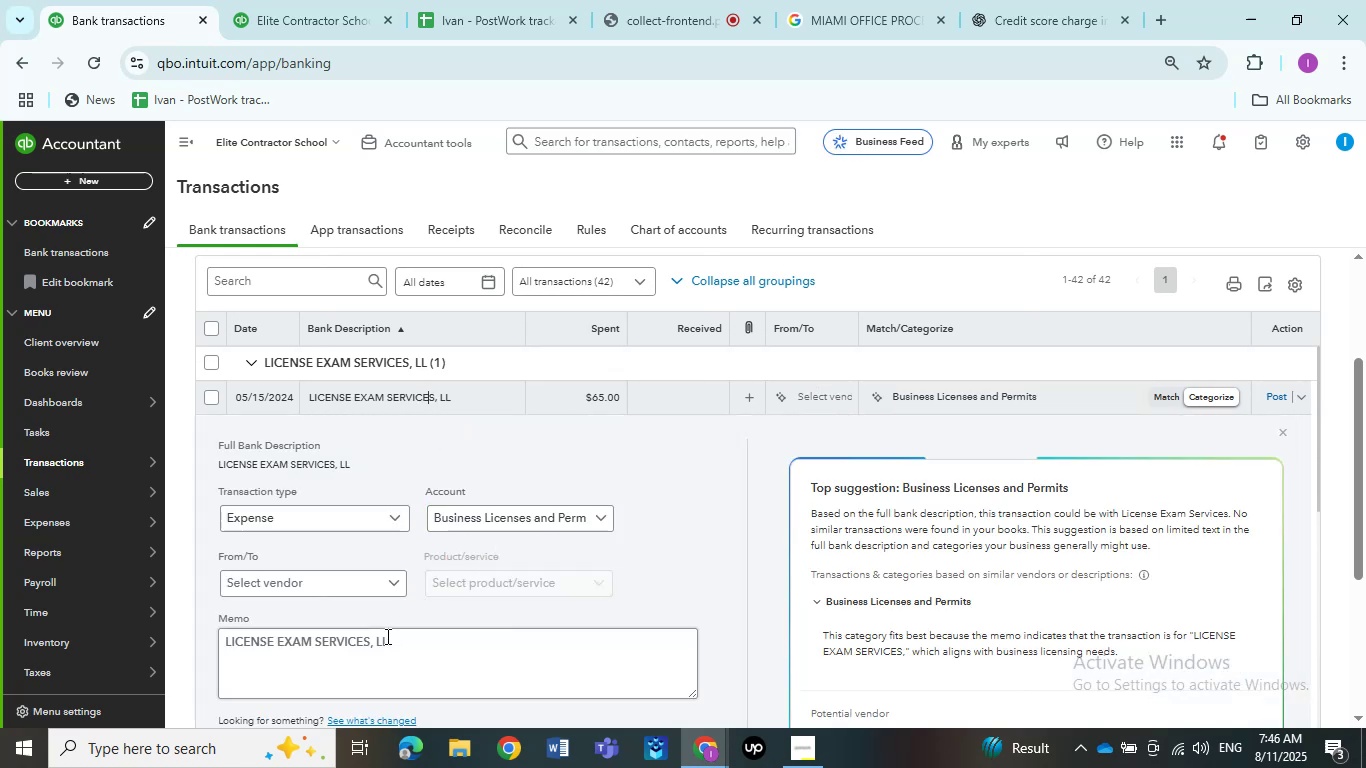 
left_click_drag(start_coordinate=[370, 640], to_coordinate=[224, 631])
 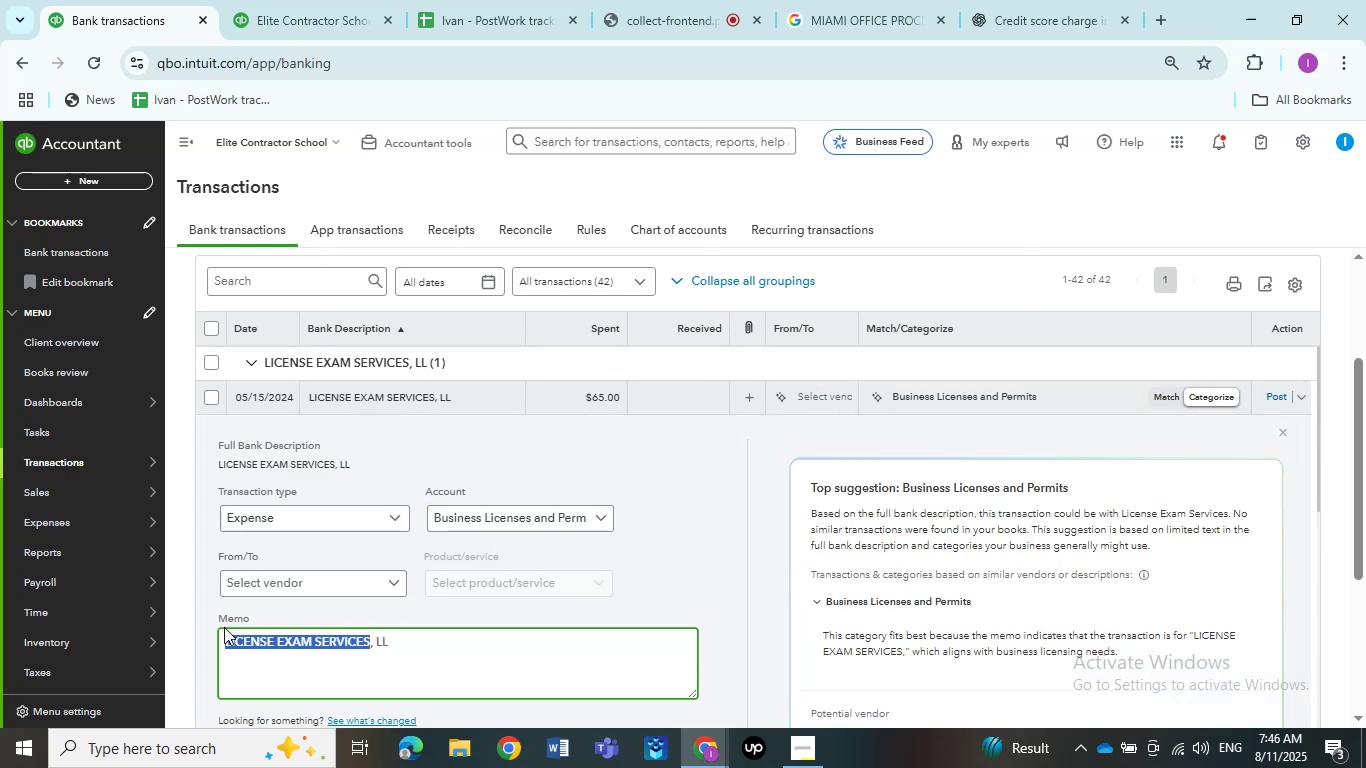 
key(Control+C)
 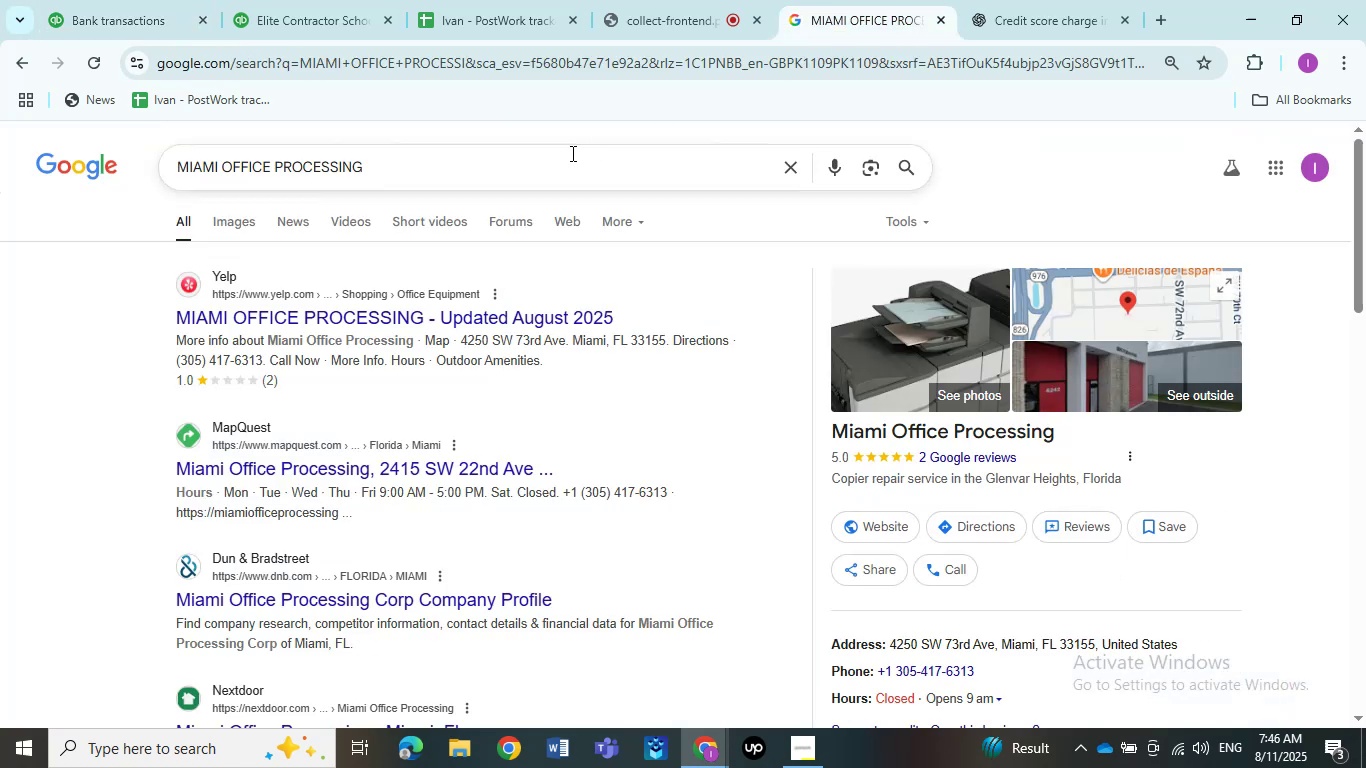 
left_click_drag(start_coordinate=[435, 195], to_coordinate=[248, 170])
 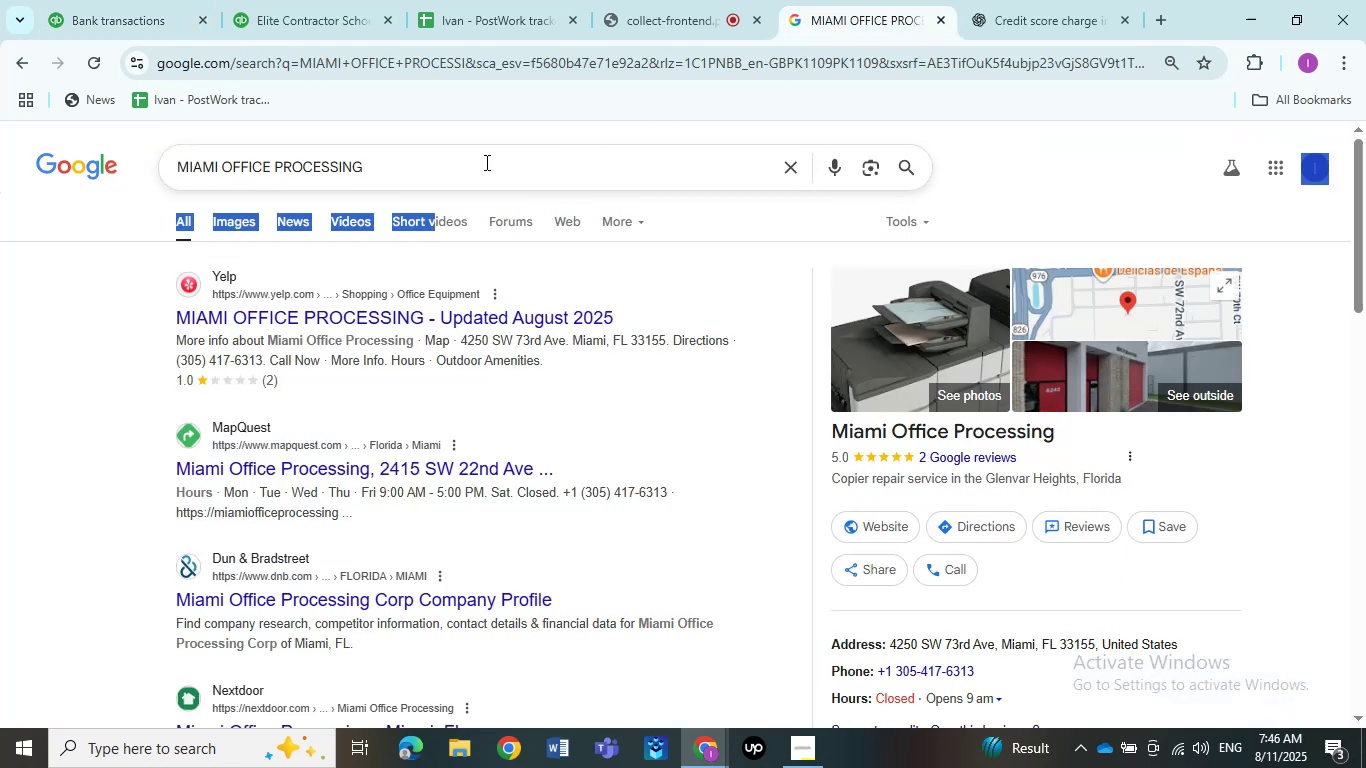 
left_click_drag(start_coordinate=[485, 162], to_coordinate=[80, 188])
 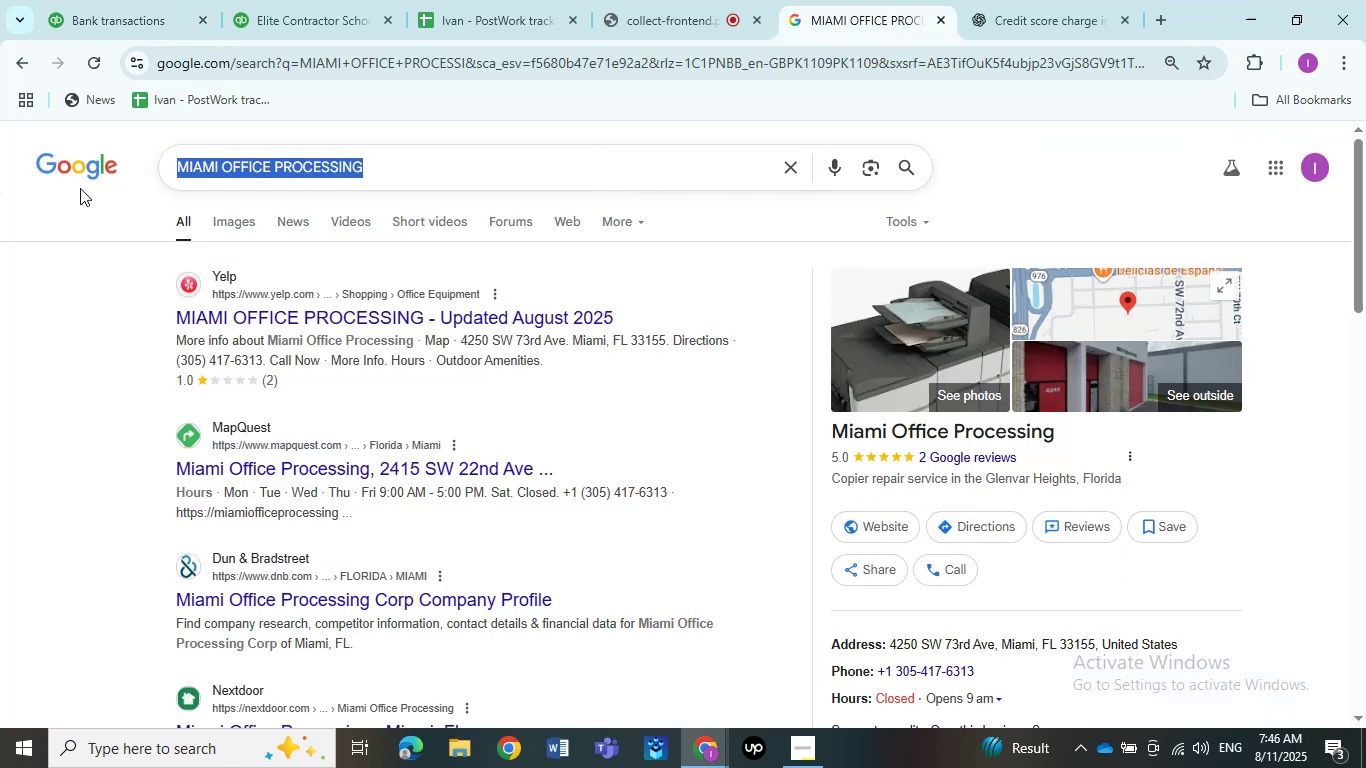 
key(Control+ControlLeft)
 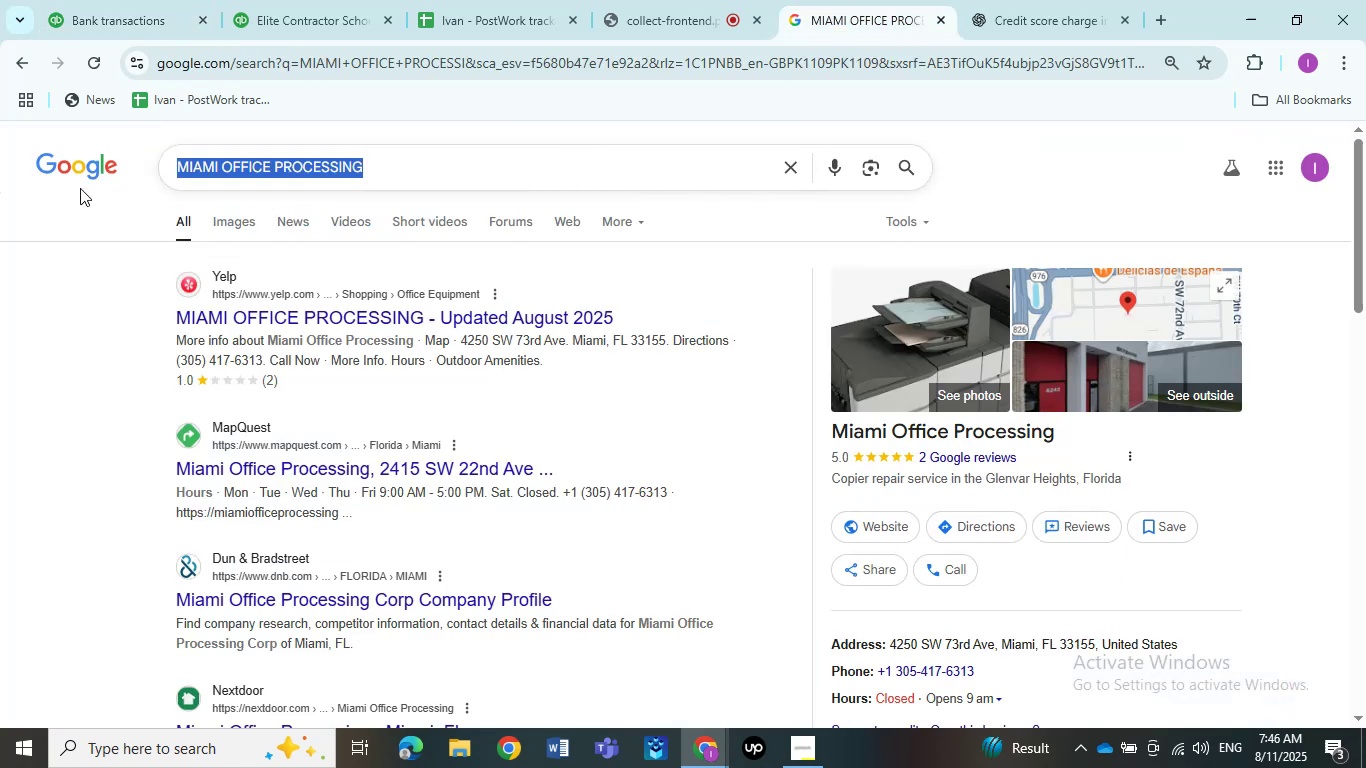 
key(Control+V)
 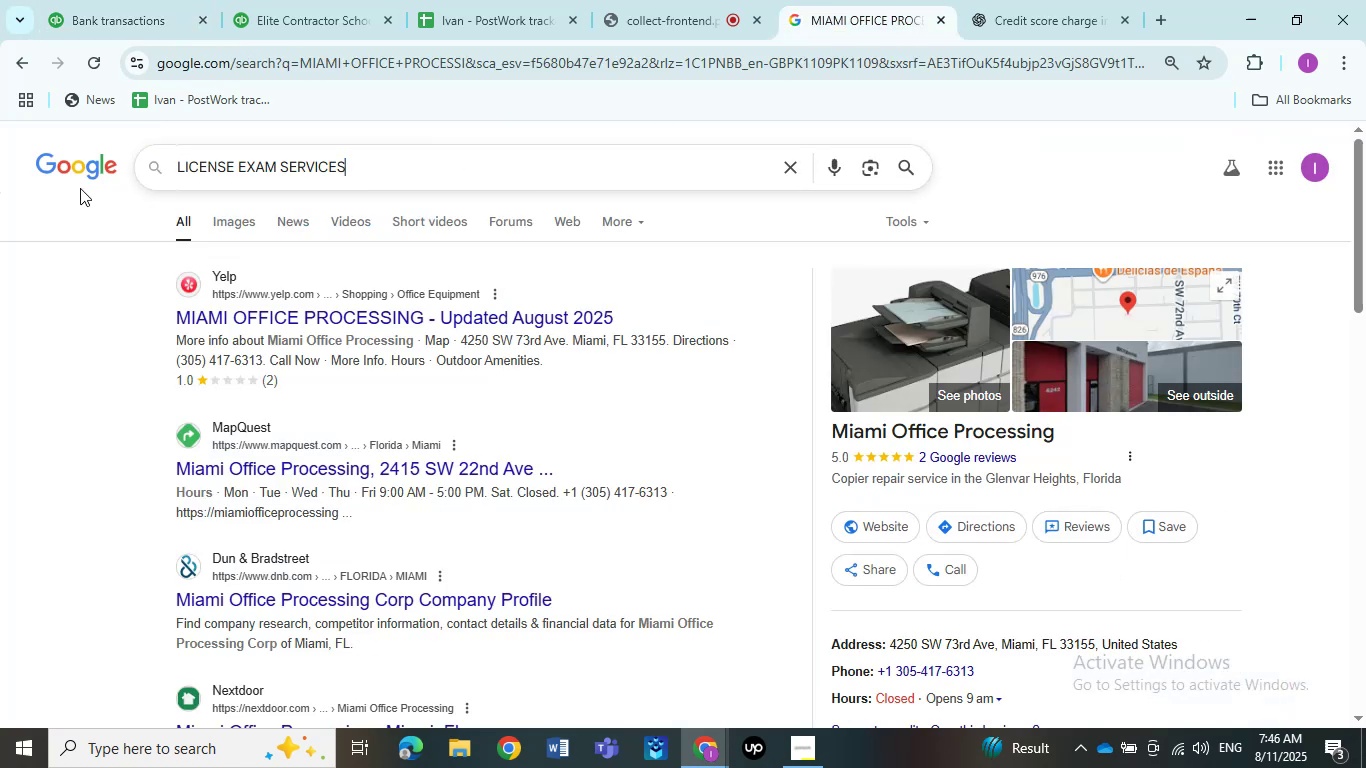 
key(NumpadEnter)
 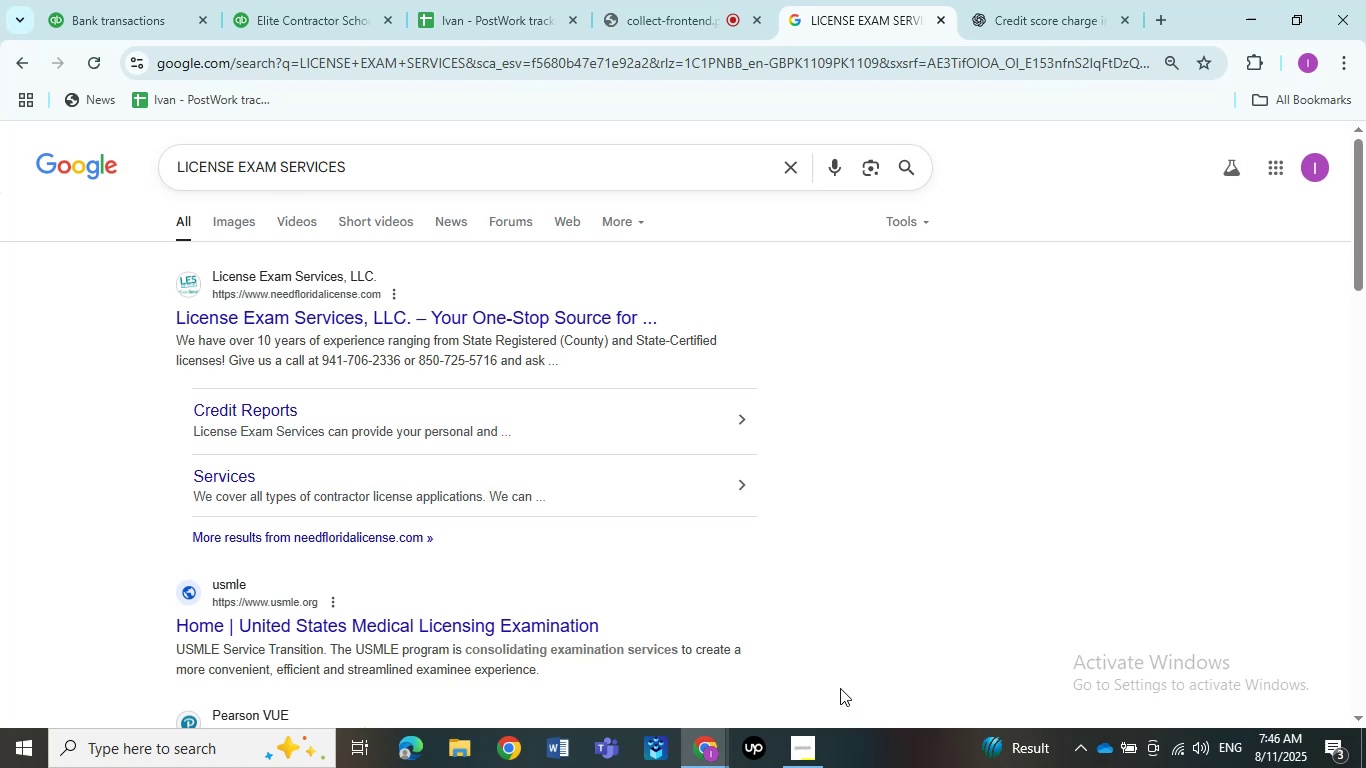 
wait(33.49)
 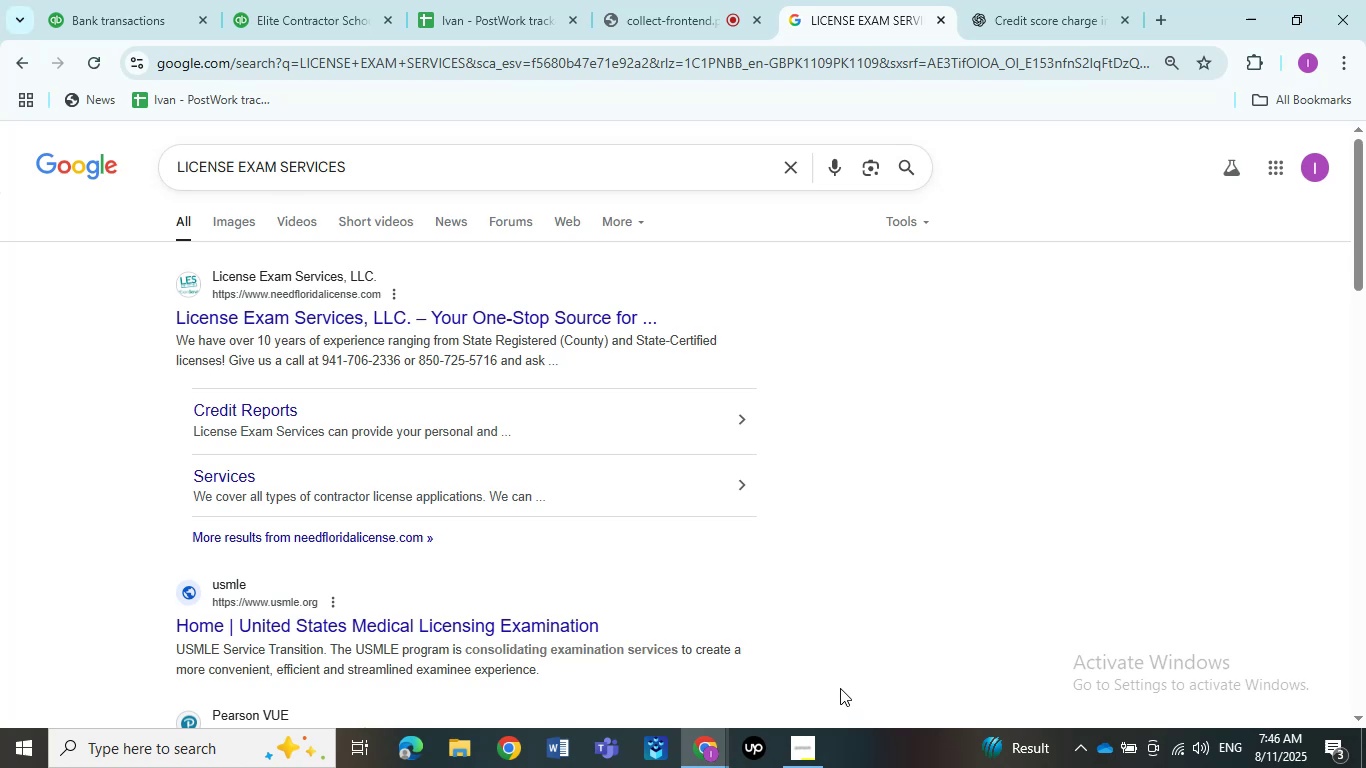 
left_click_drag(start_coordinate=[416, 177], to_coordinate=[0, 152])
 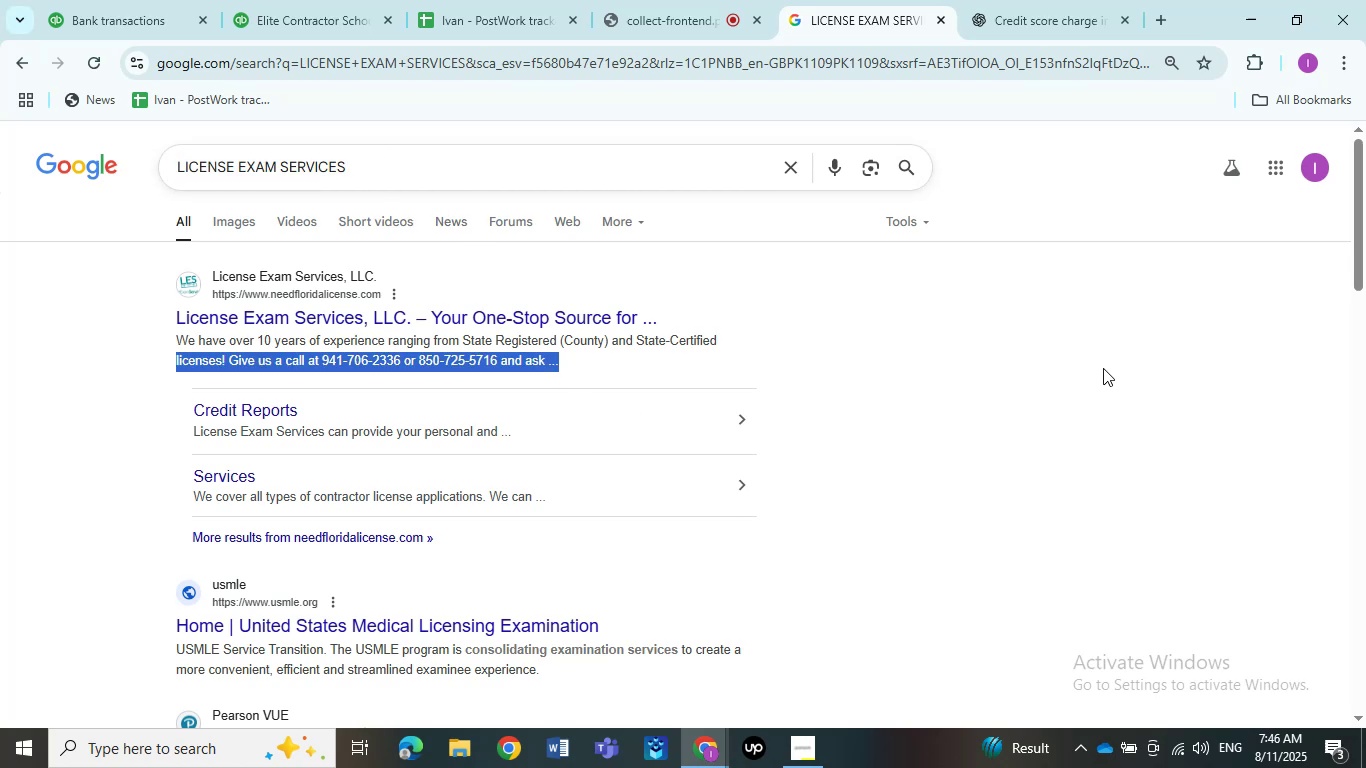 
left_click([1103, 465])
 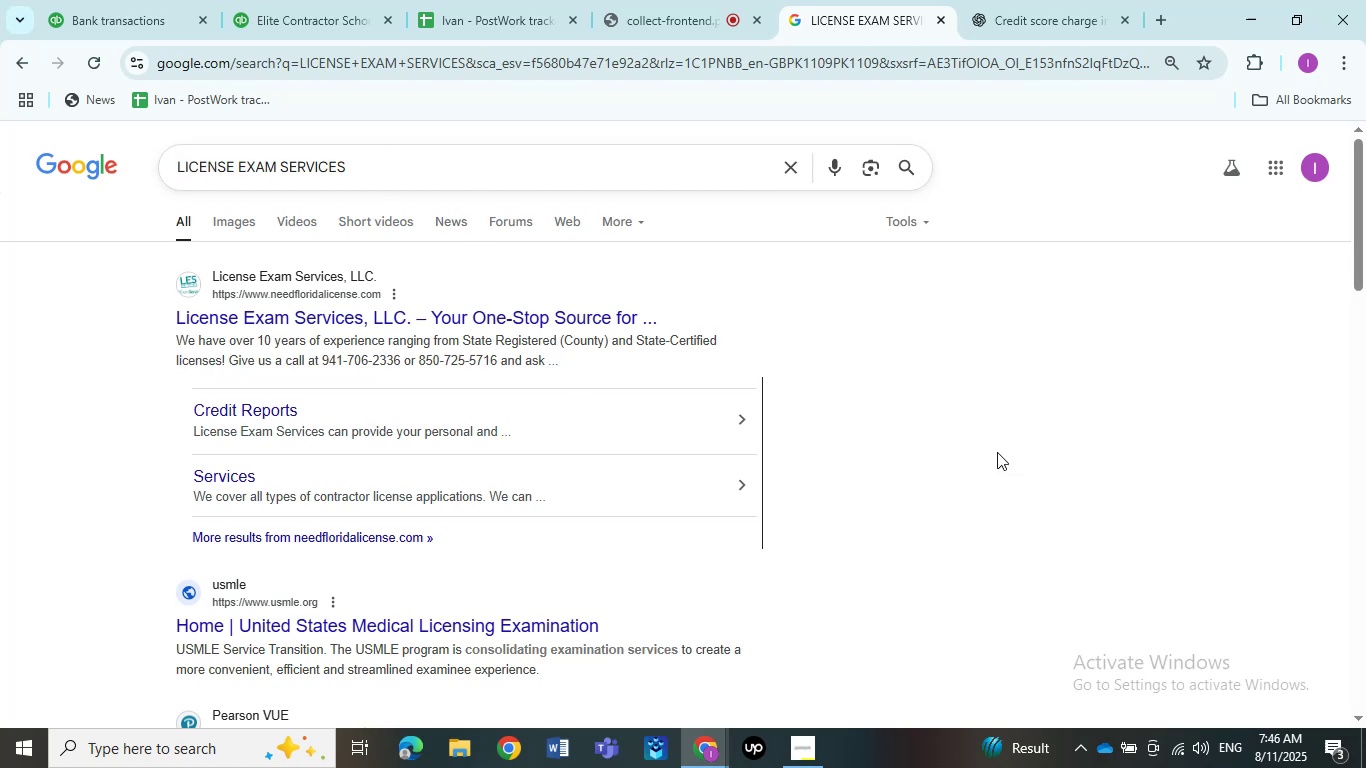 
left_click([161, 1])
 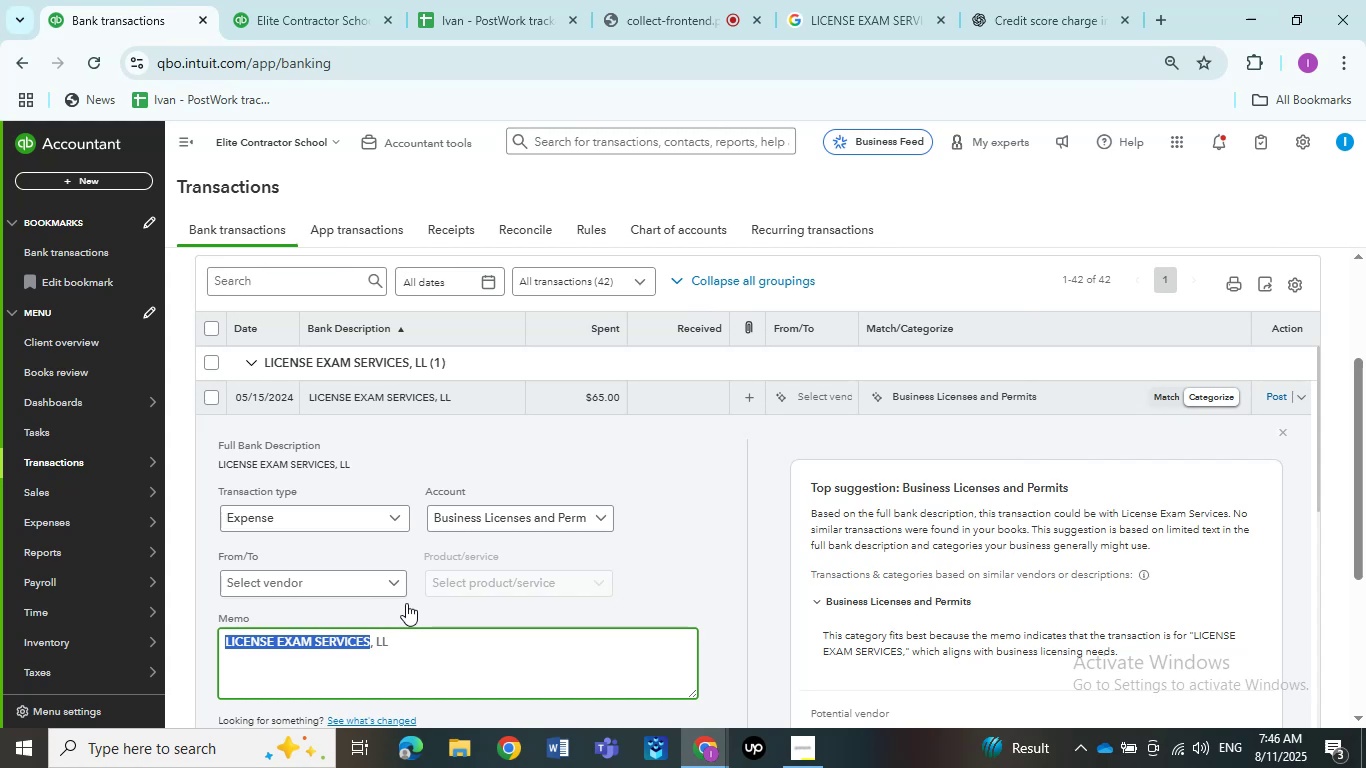 
wait(6.04)
 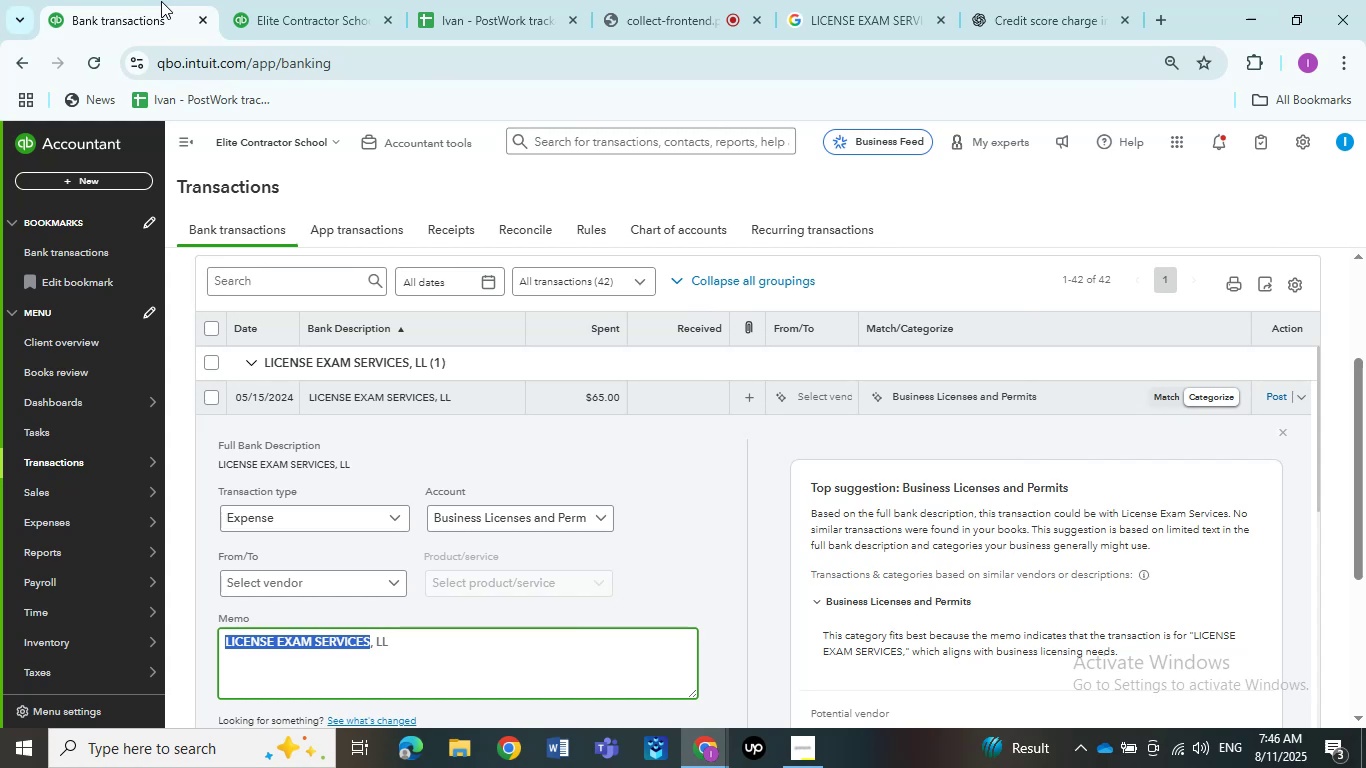 
left_click_drag(start_coordinate=[407, 646], to_coordinate=[187, 641])
 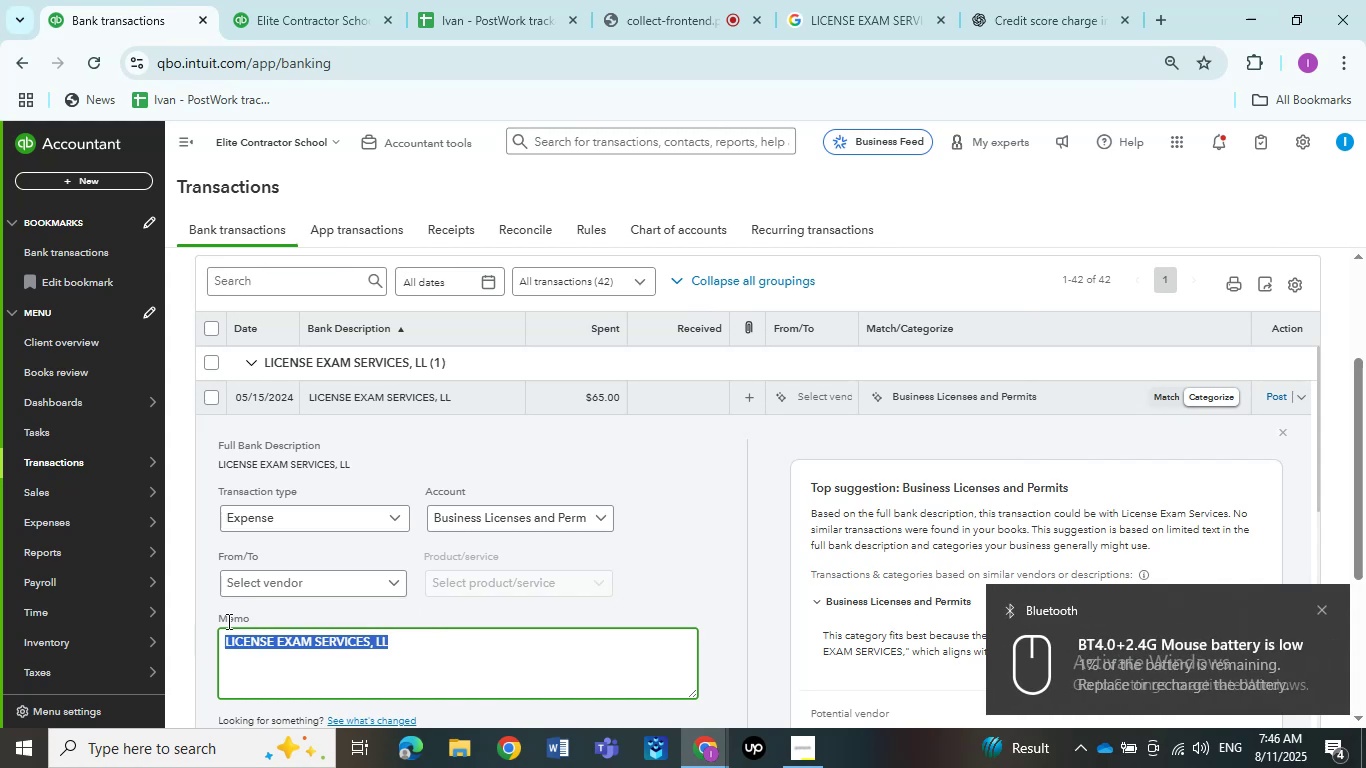 
key(Control+C)
 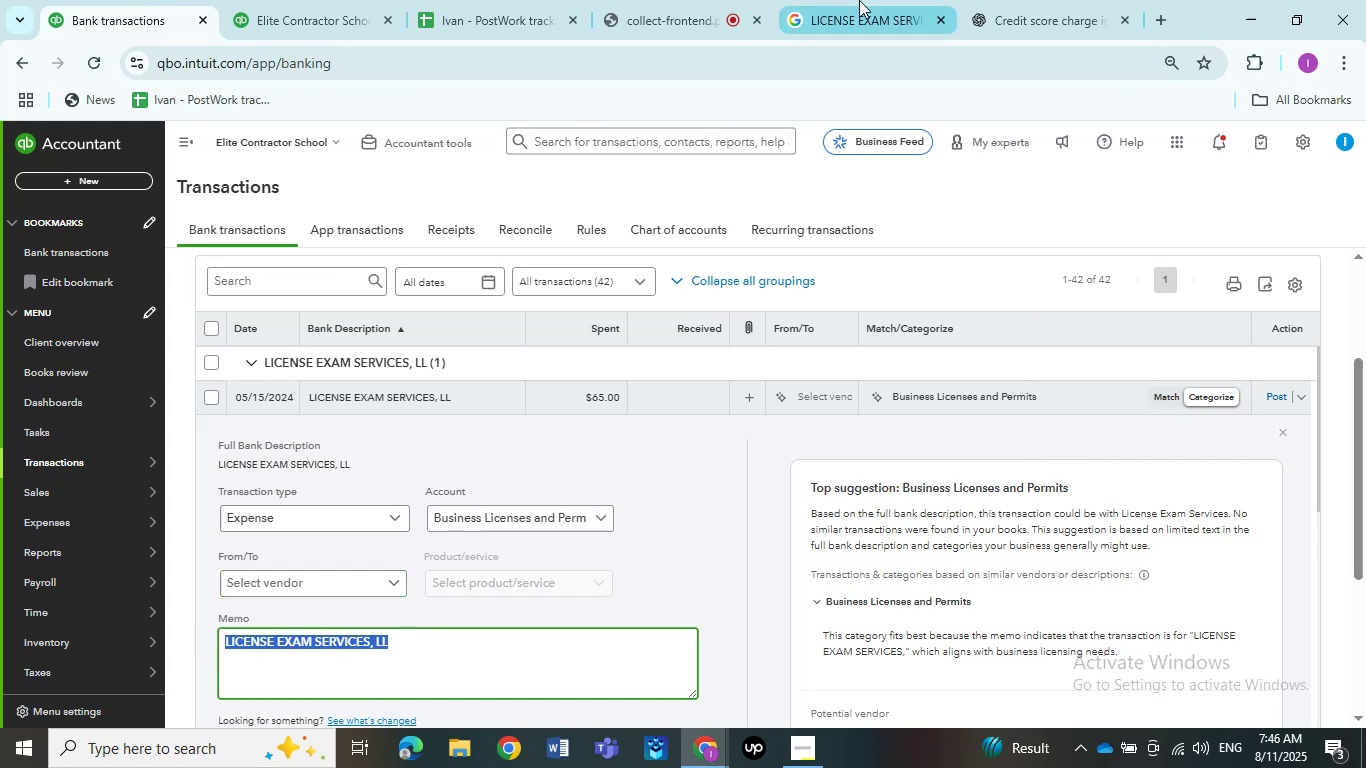 
left_click([859, 0])
 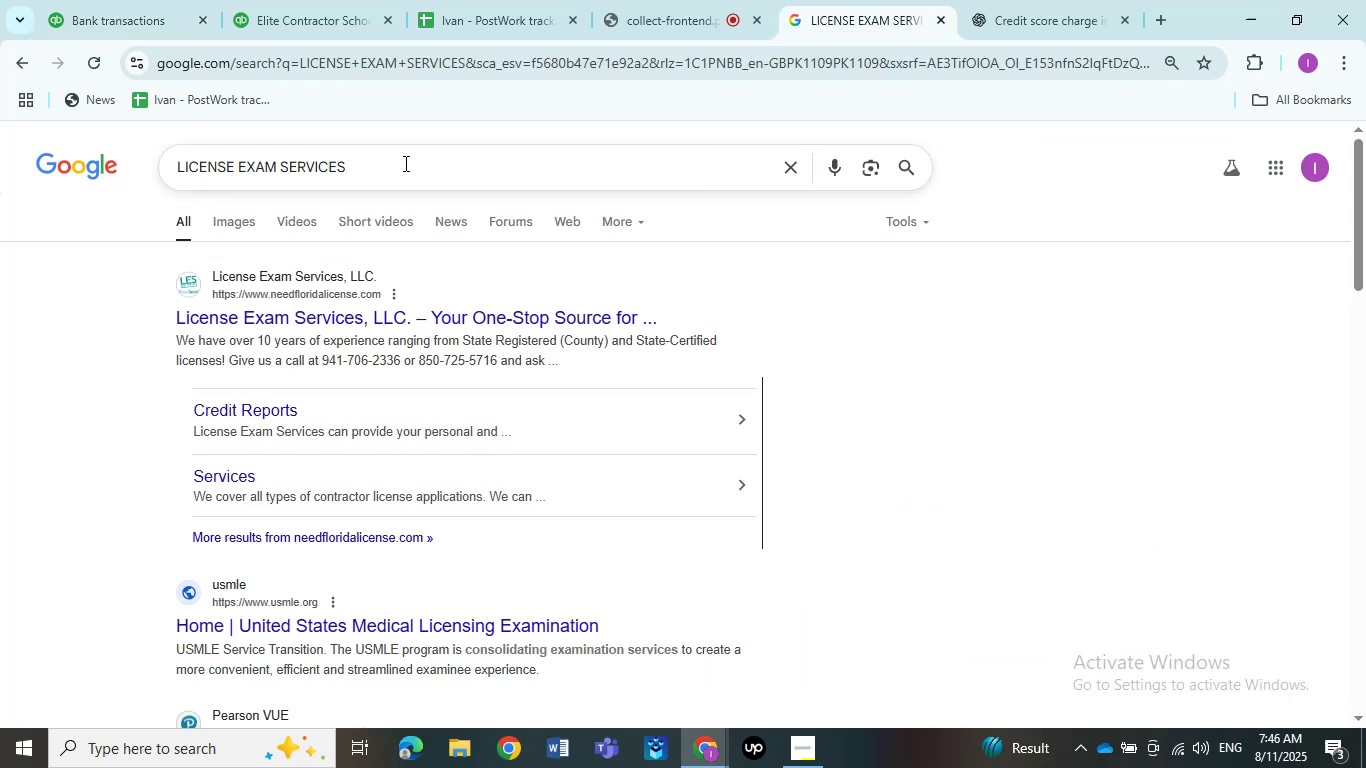 
left_click_drag(start_coordinate=[401, 163], to_coordinate=[0, 186])
 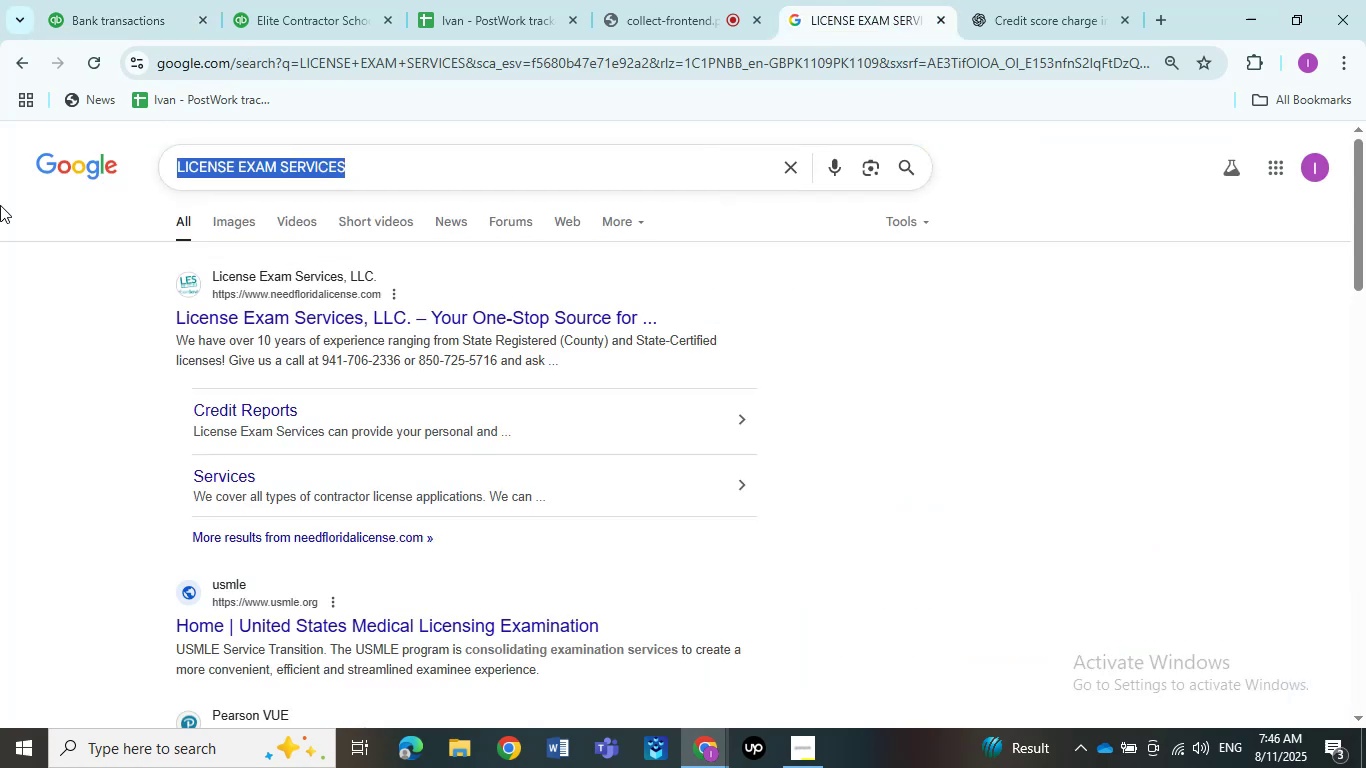 
key(Control+ControlLeft)
 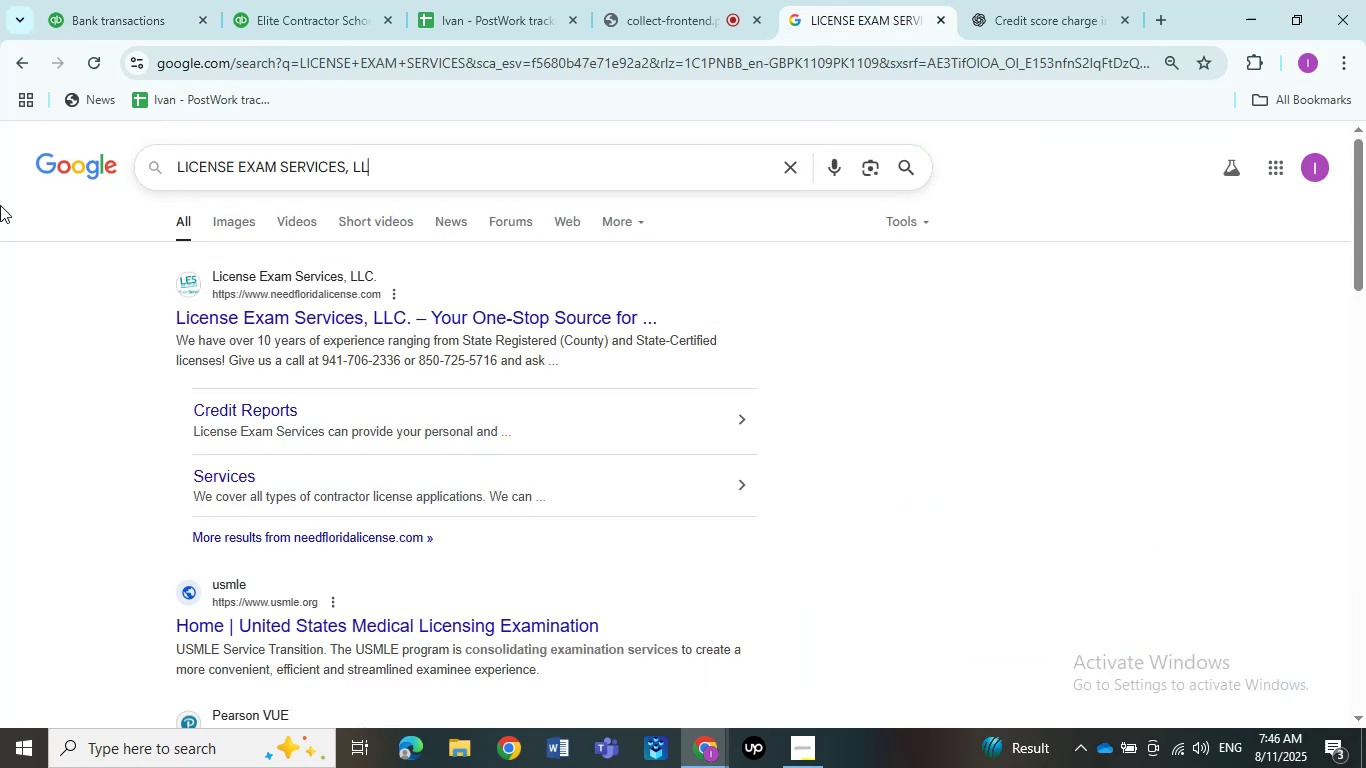 
key(Control+V)
 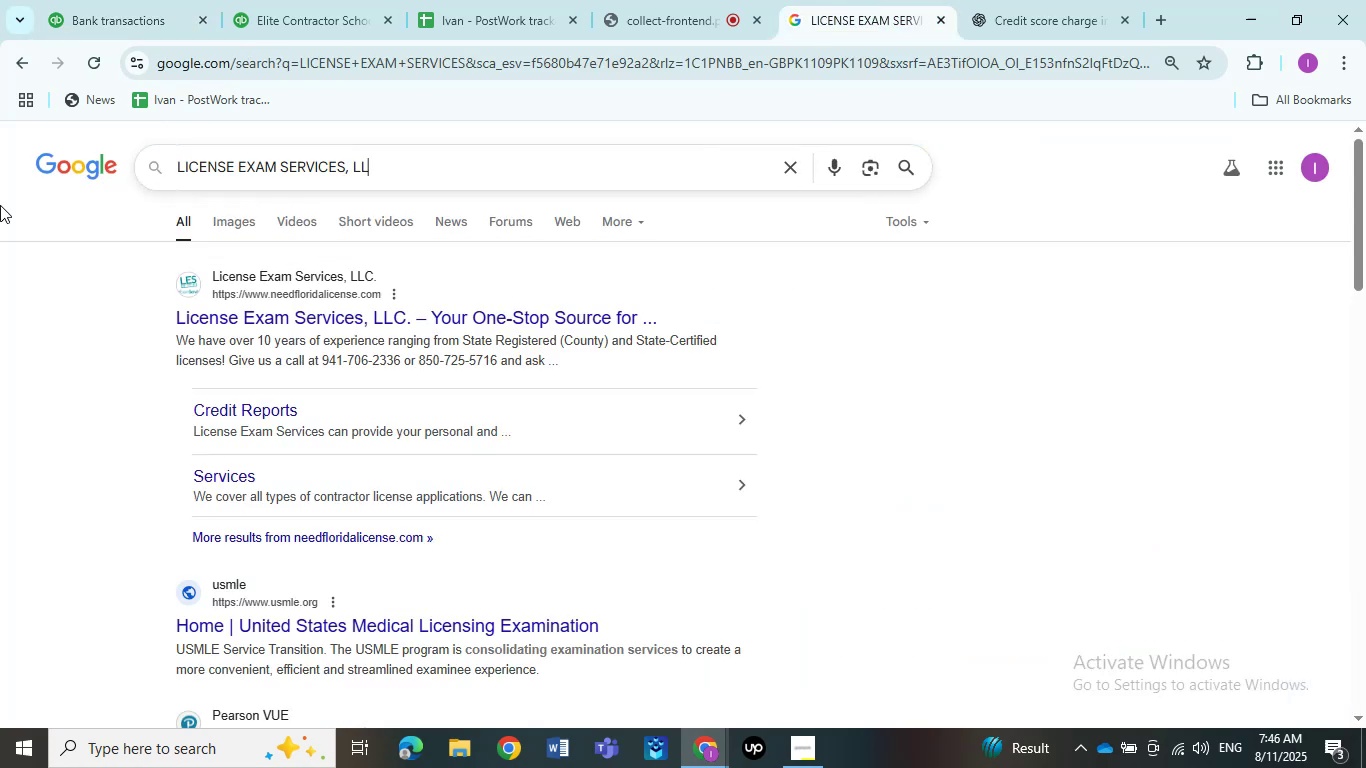 
key(NumpadEnter)
 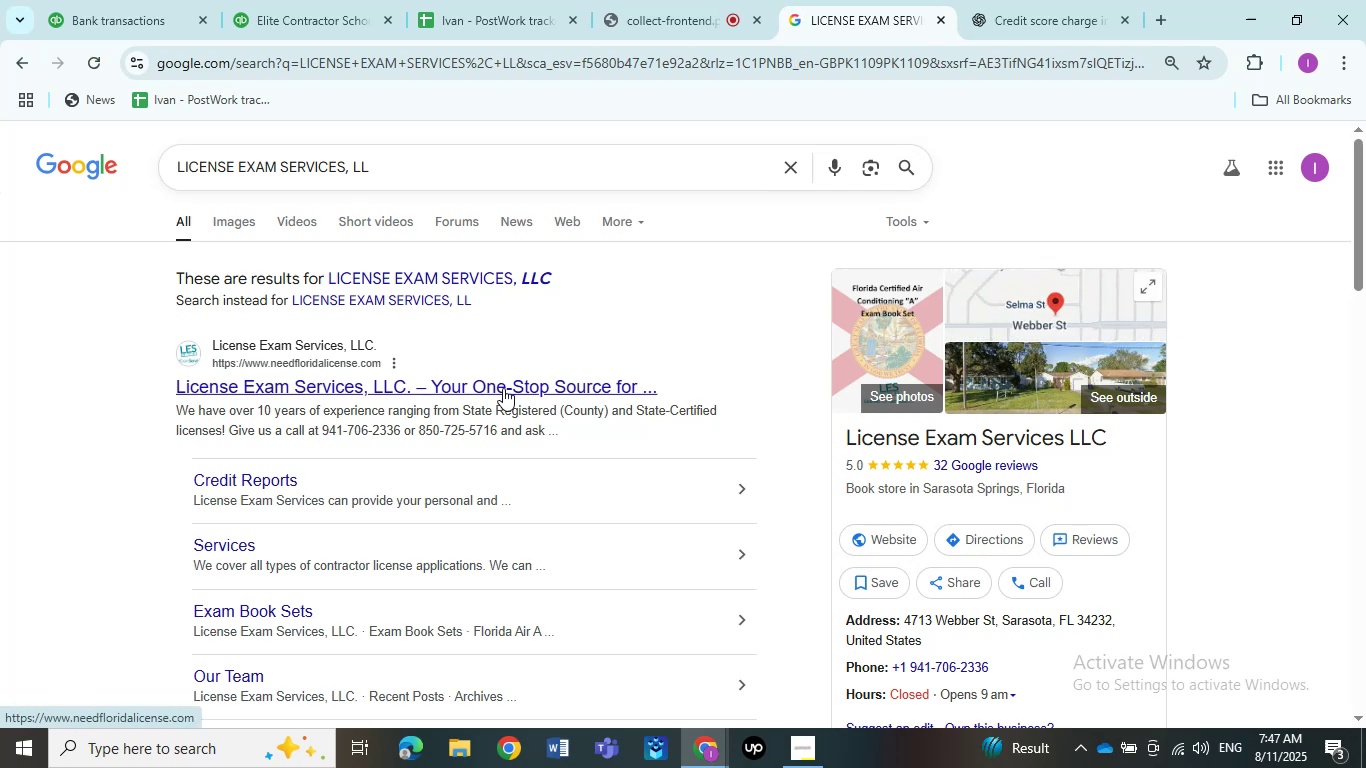 
wait(6.0)
 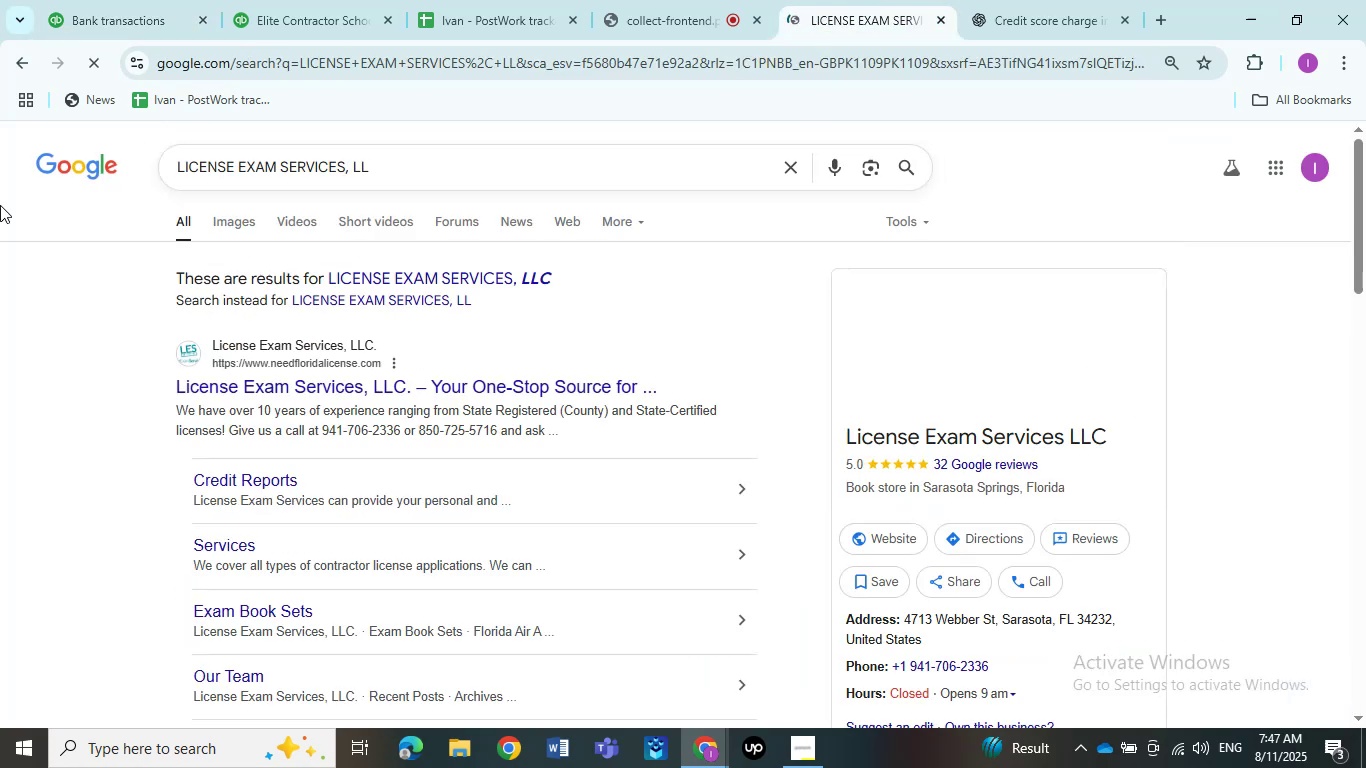 
left_click([503, 283])
 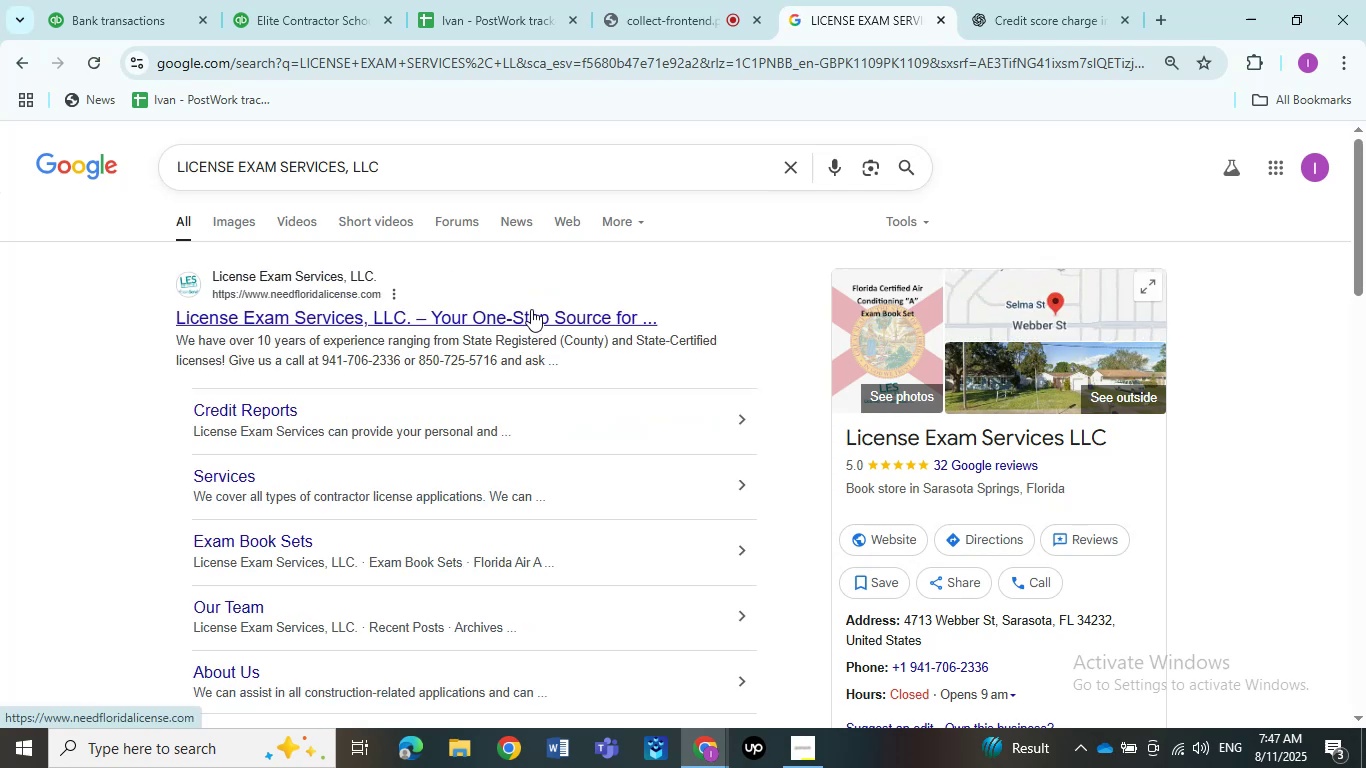 
left_click([531, 309])
 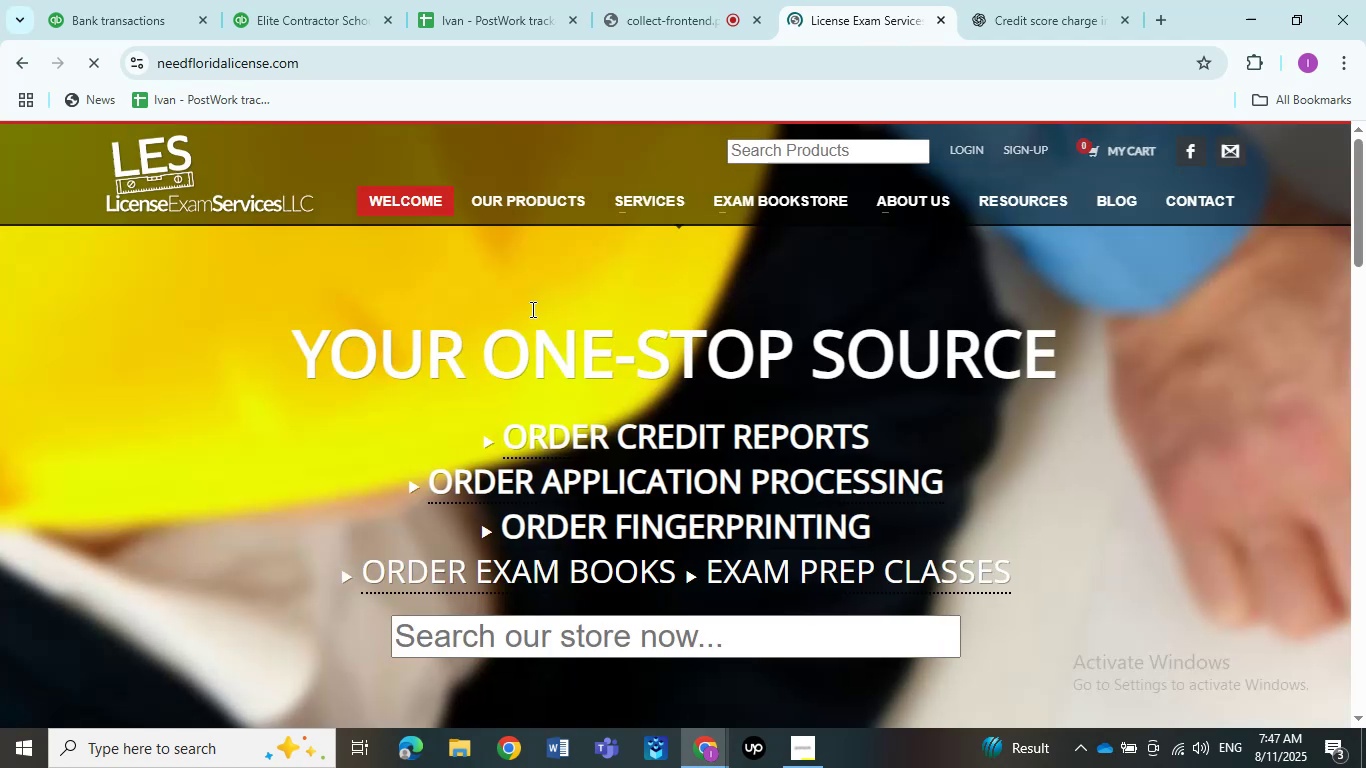 
scroll: coordinate [404, 435], scroll_direction: down, amount: 19.0
 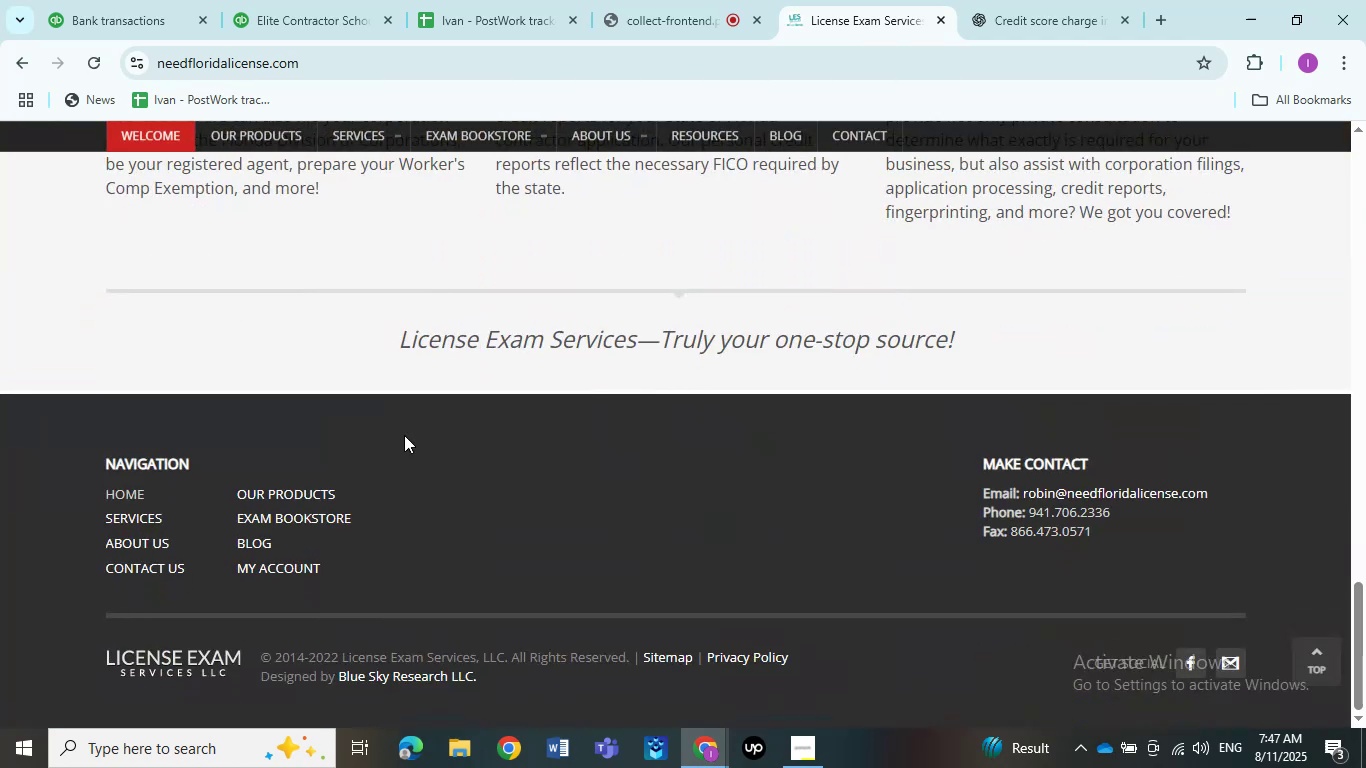 
scroll: coordinate [404, 434], scroll_direction: up, amount: 25.0
 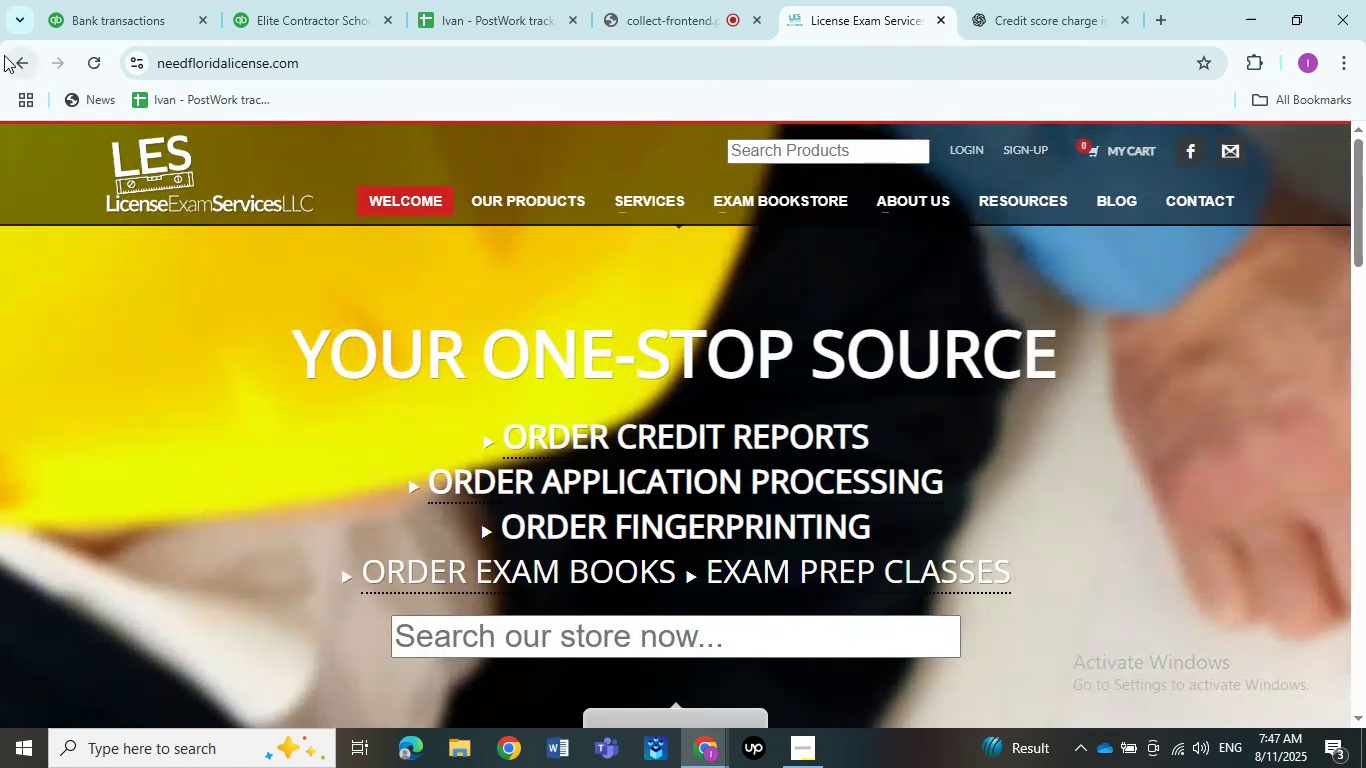 
left_click([4, 55])
 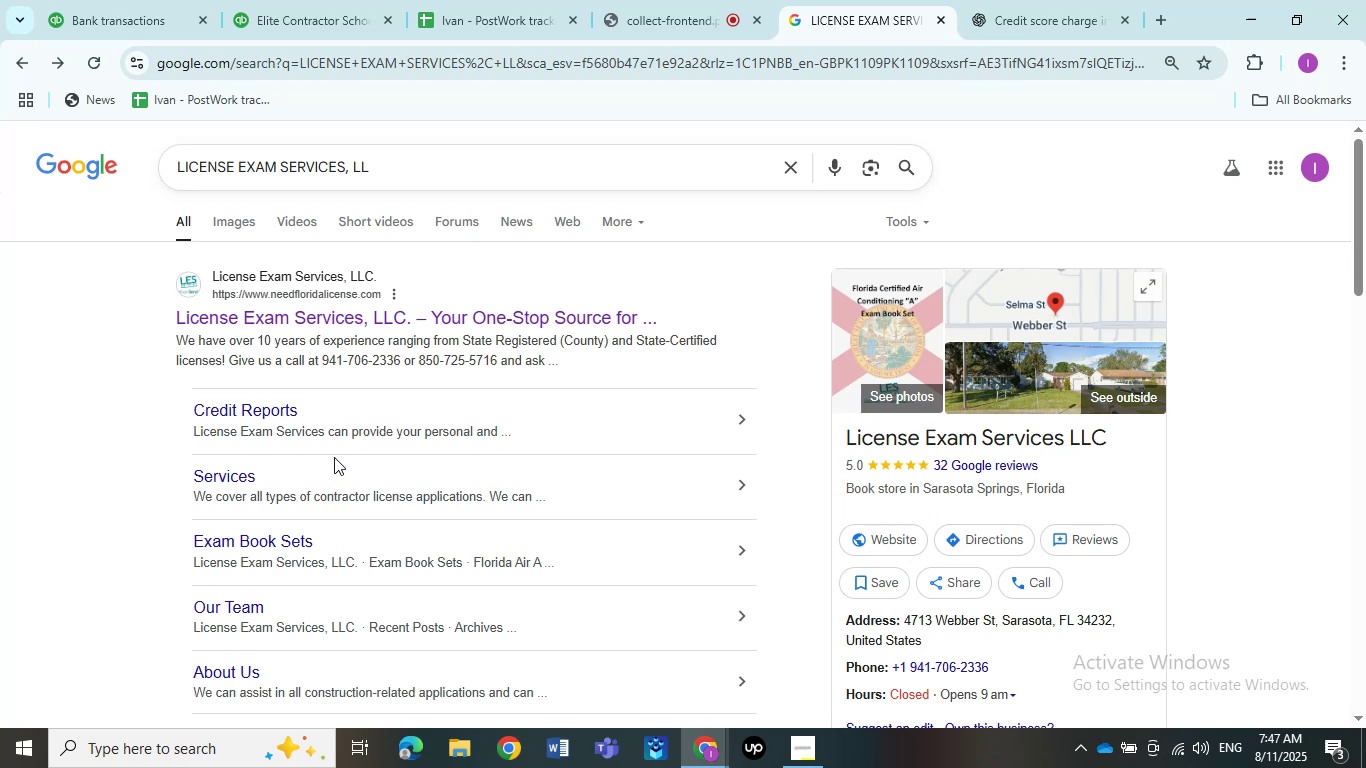 
wait(6.85)
 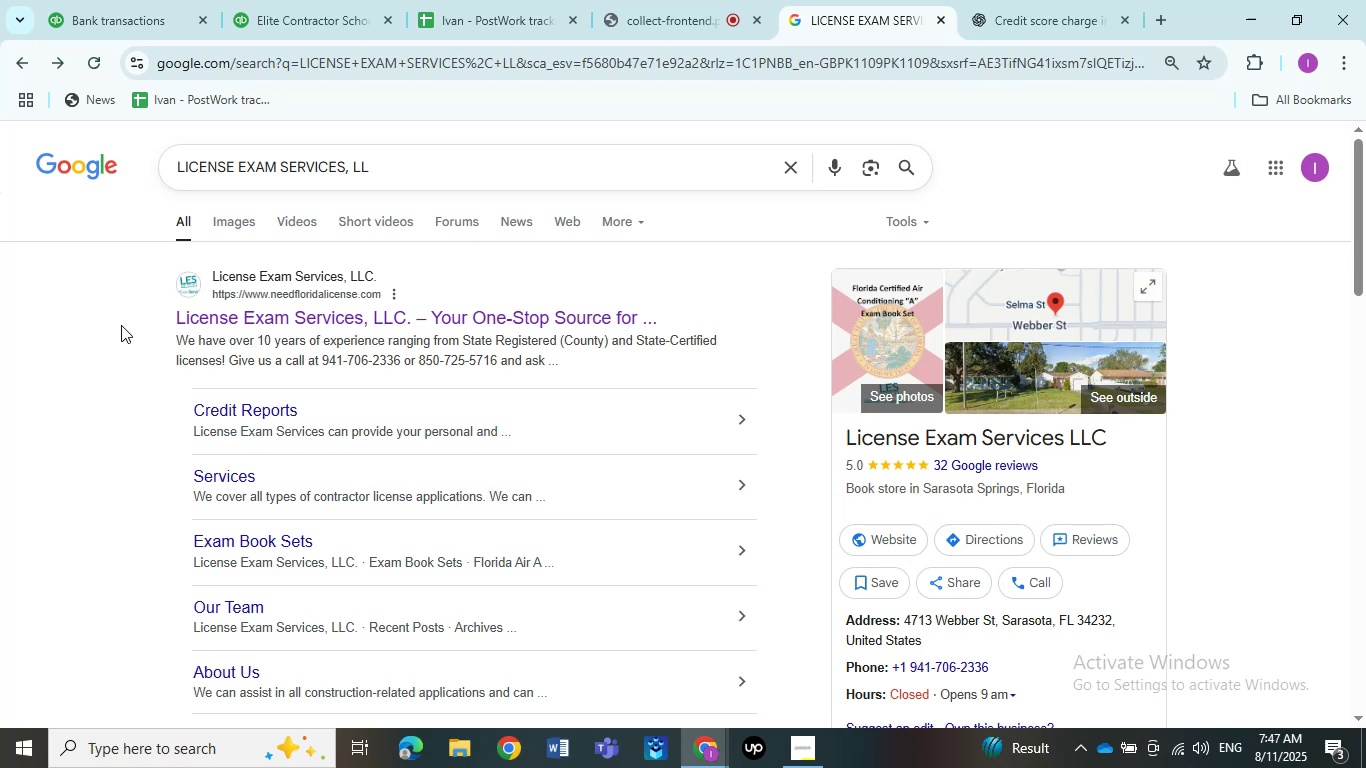 
scroll: coordinate [643, 467], scroll_direction: down, amount: 1.0
 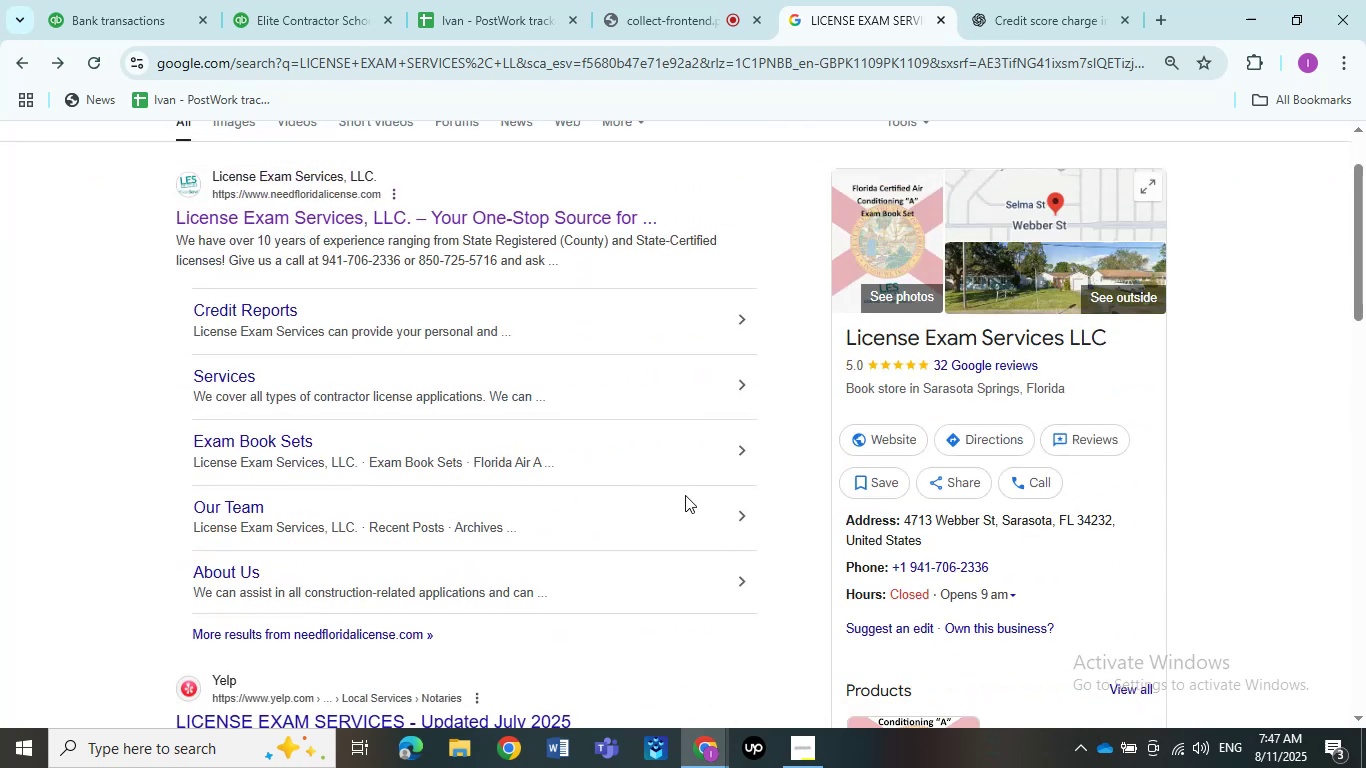 
left_click([138, 0])
 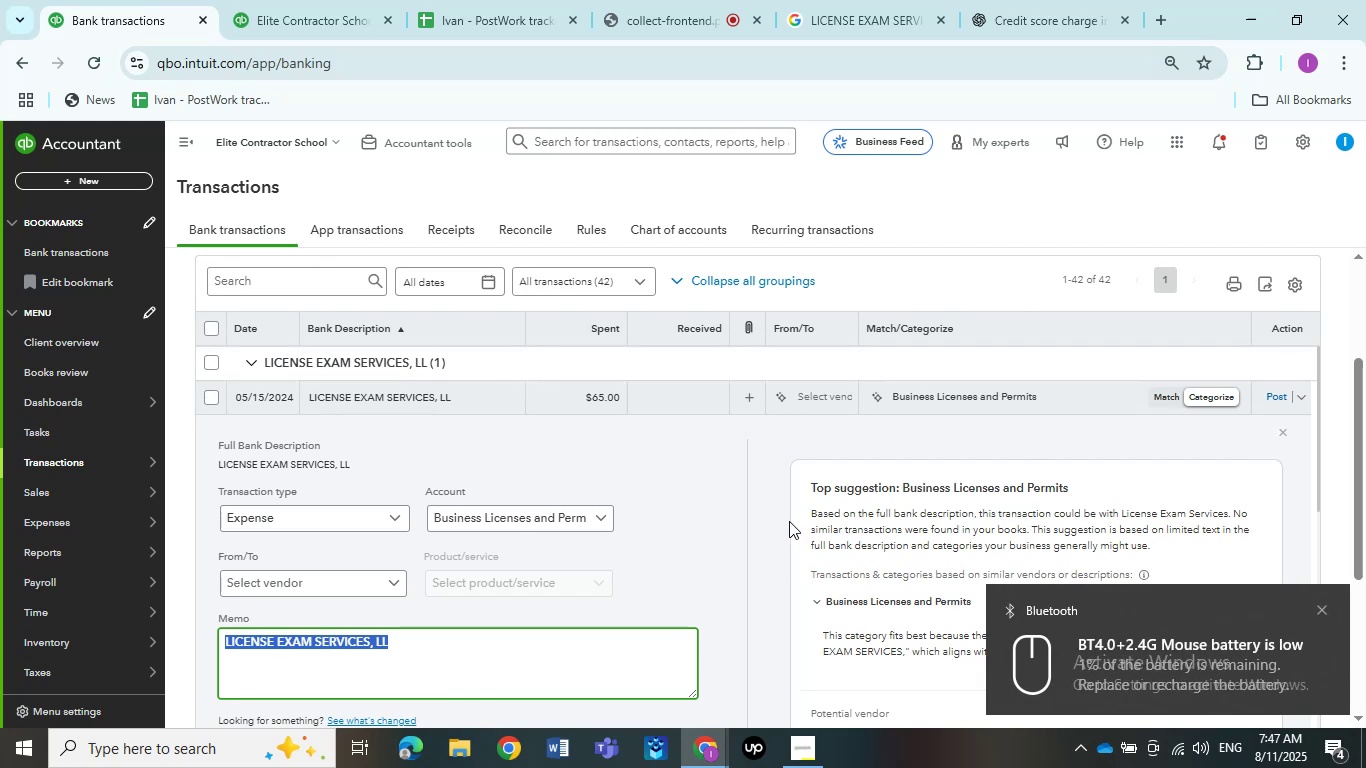 
left_click([755, 515])
 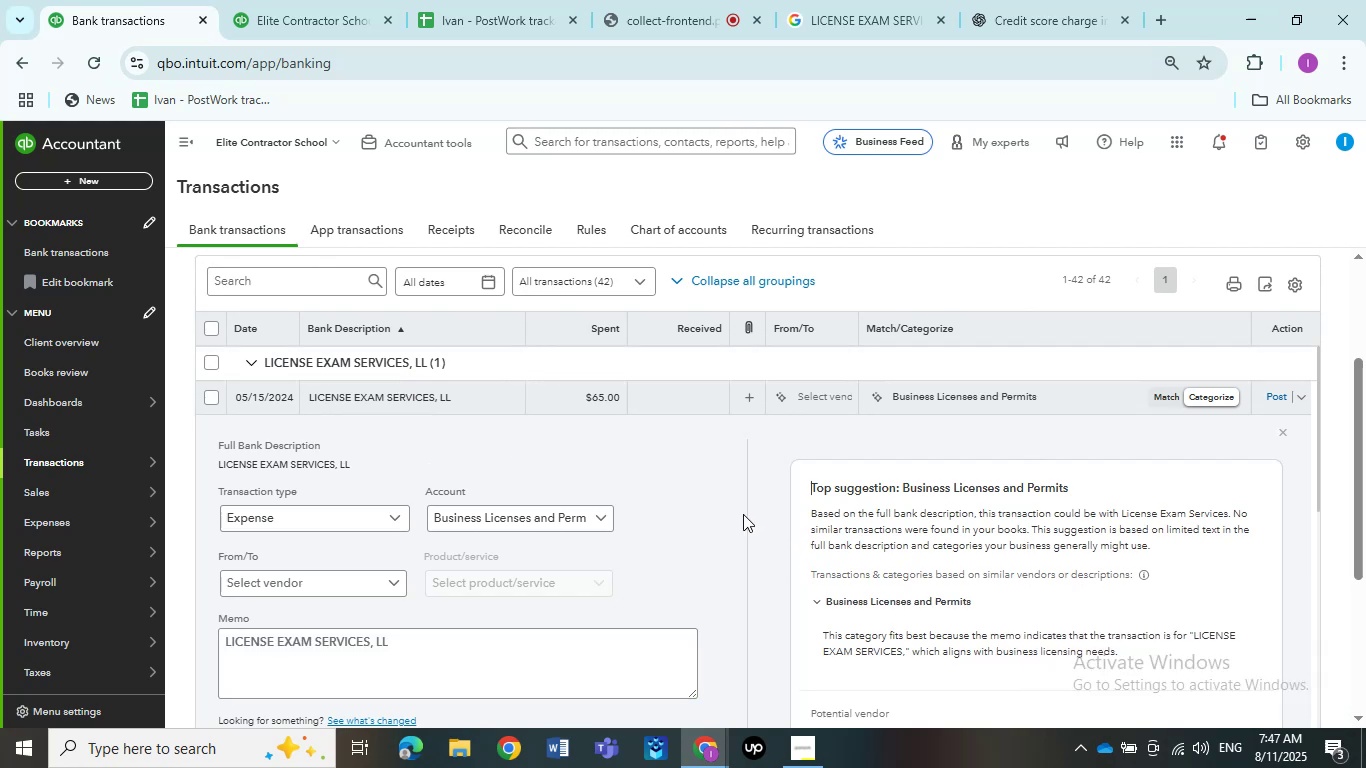 
scroll: coordinate [742, 514], scroll_direction: down, amount: 2.0
 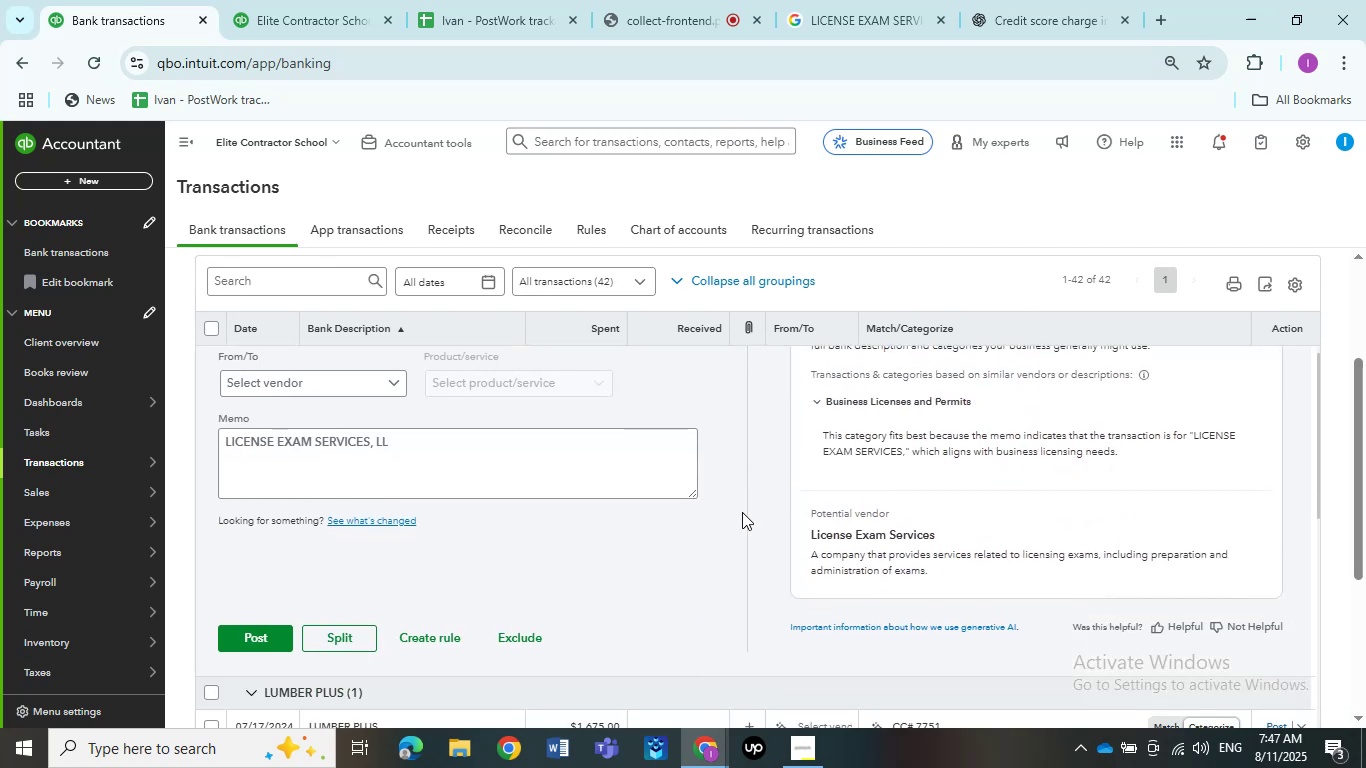 
scroll: coordinate [742, 512], scroll_direction: up, amount: 2.0
 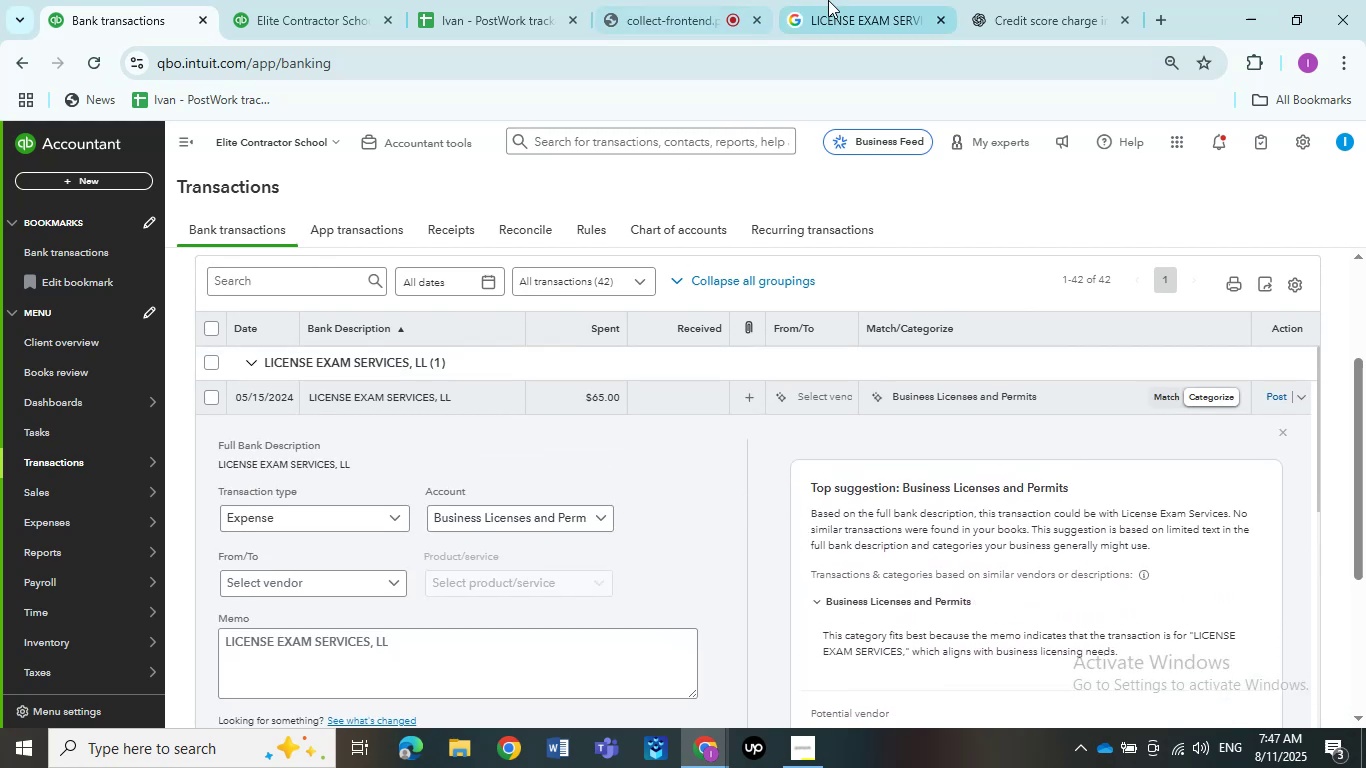 
left_click([1049, 0])
 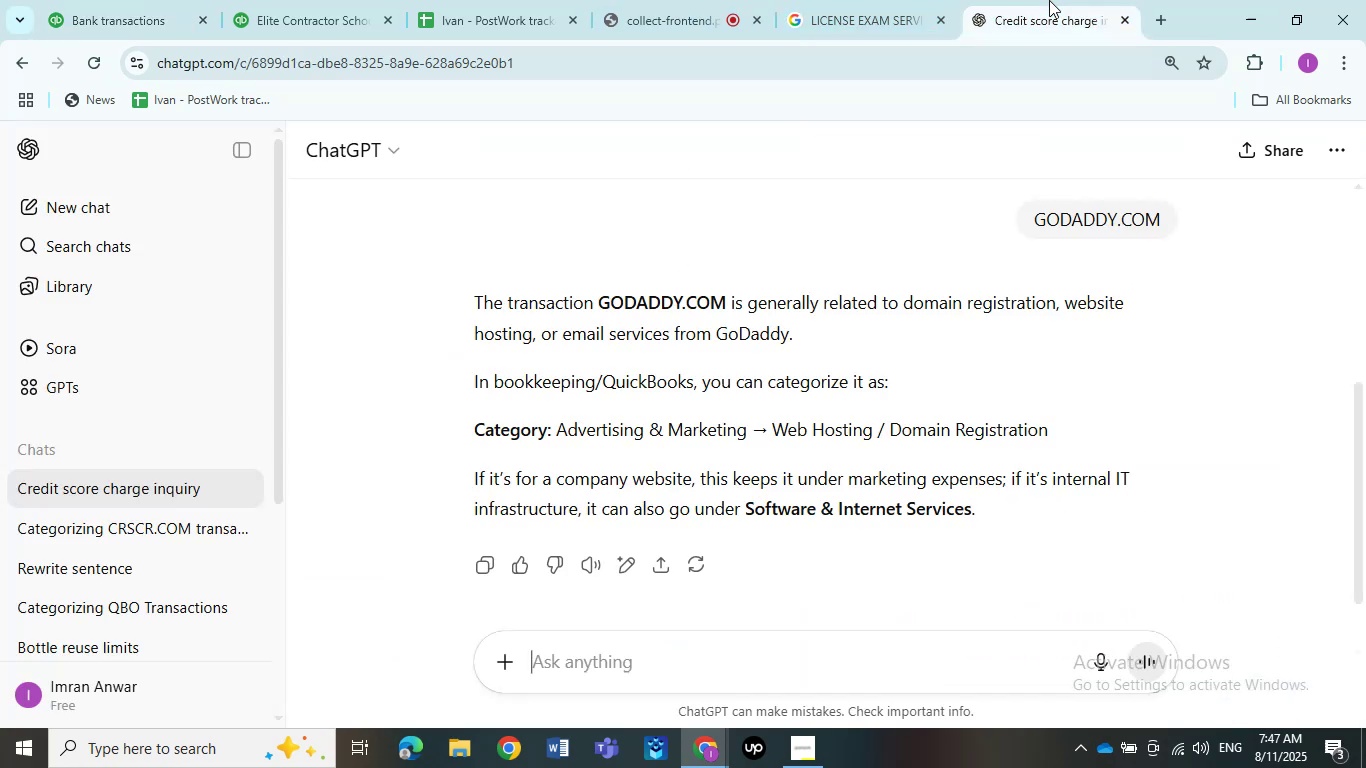 
key(Control+V)
 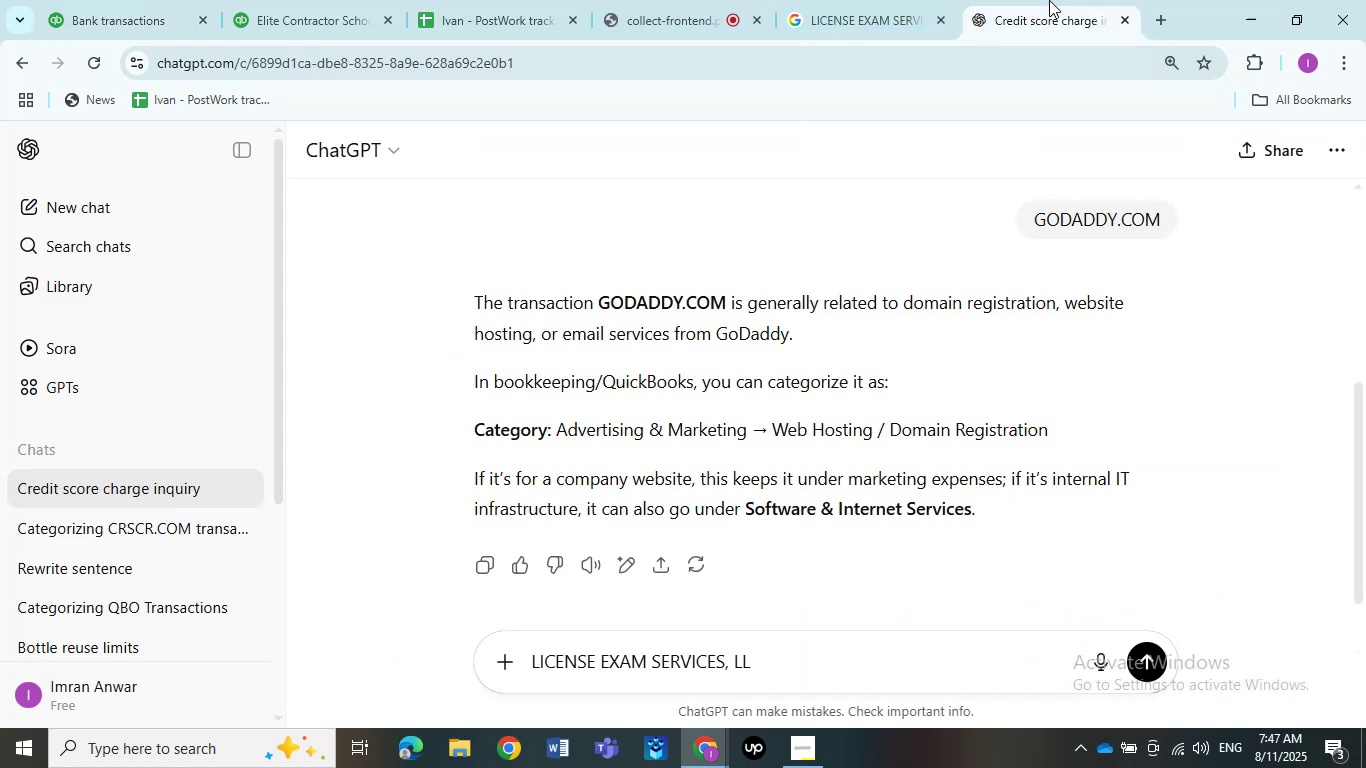 
key(Space)
 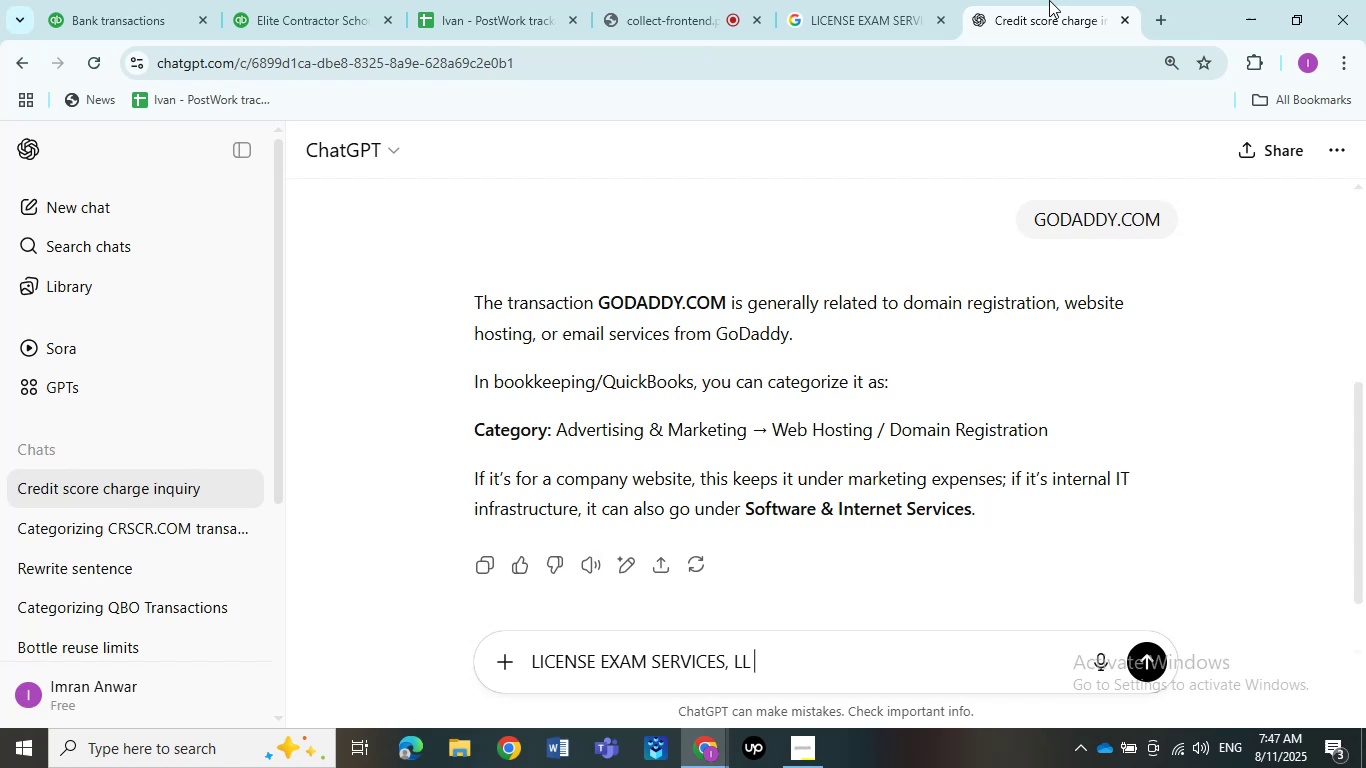 
key(Enter)
 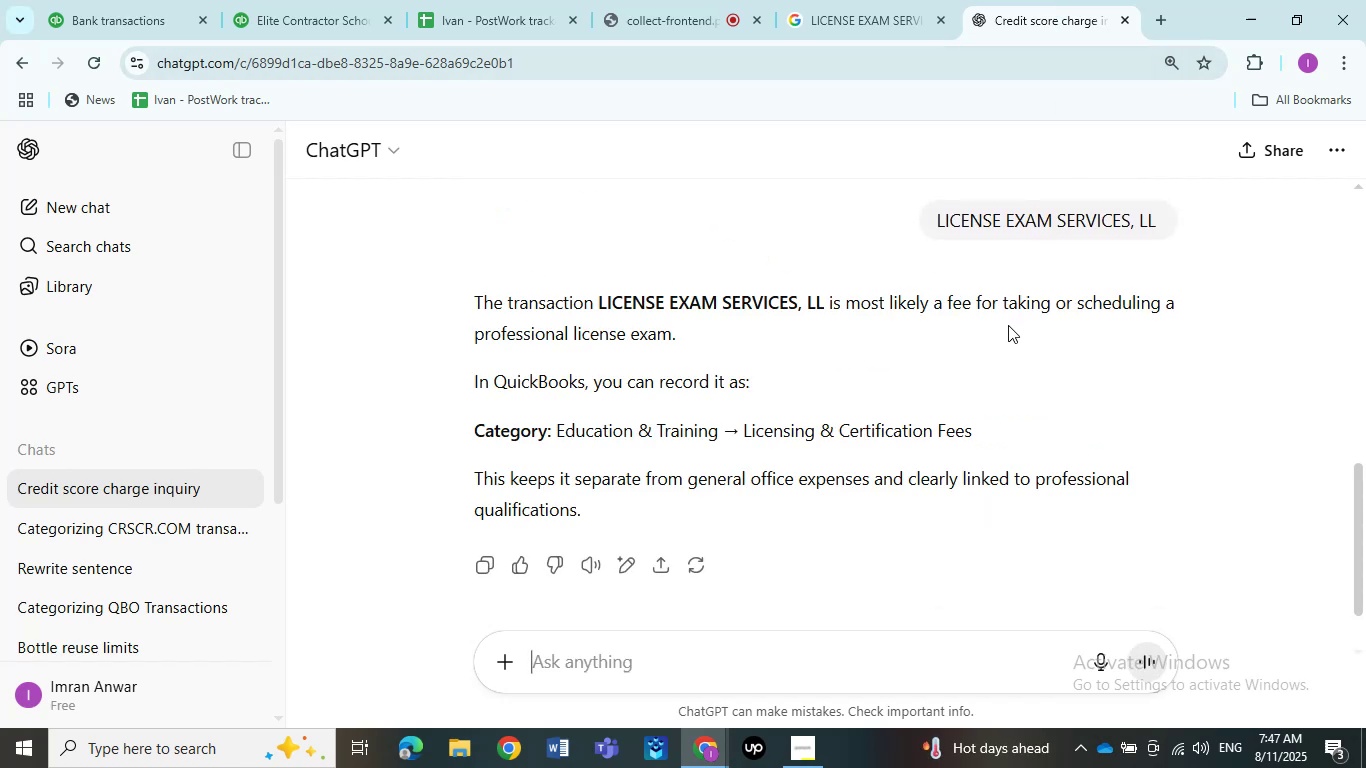 
wait(7.28)
 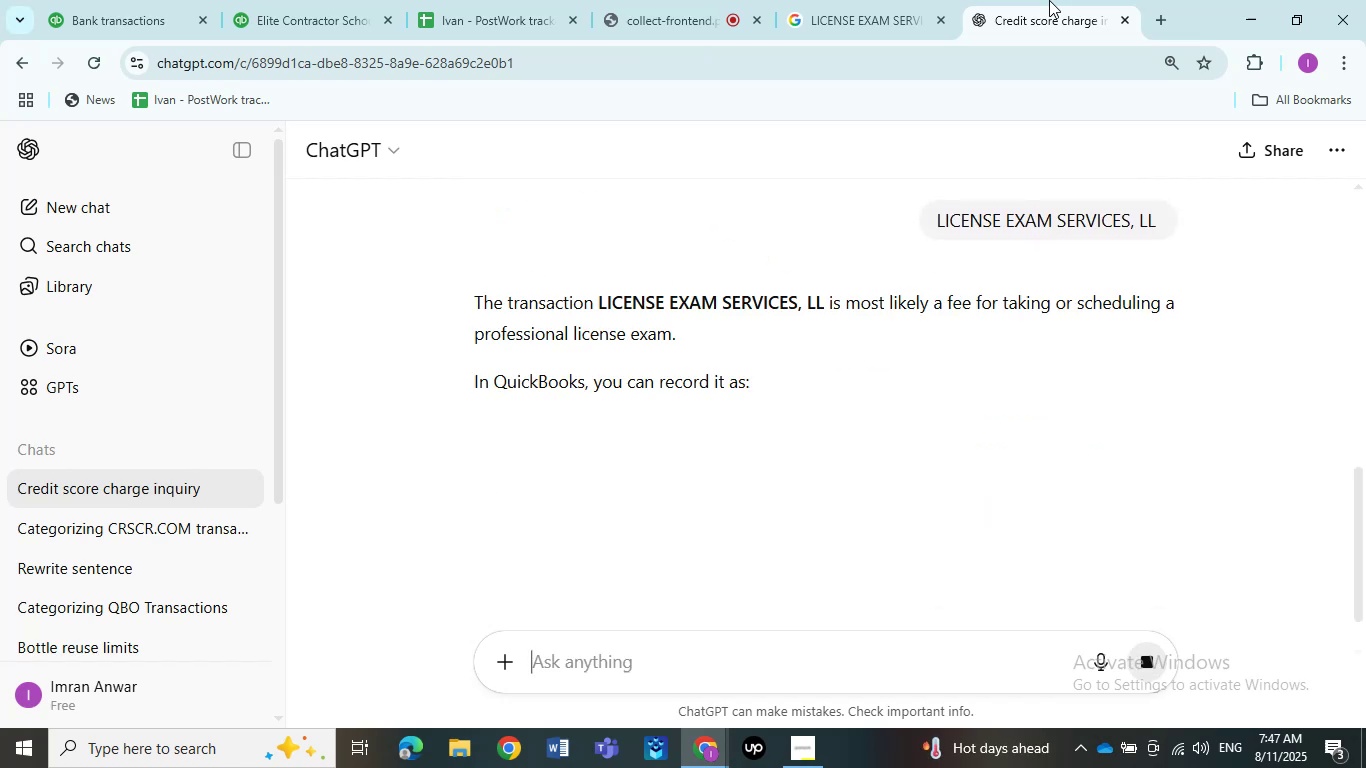 
mouse_move([997, 730])
 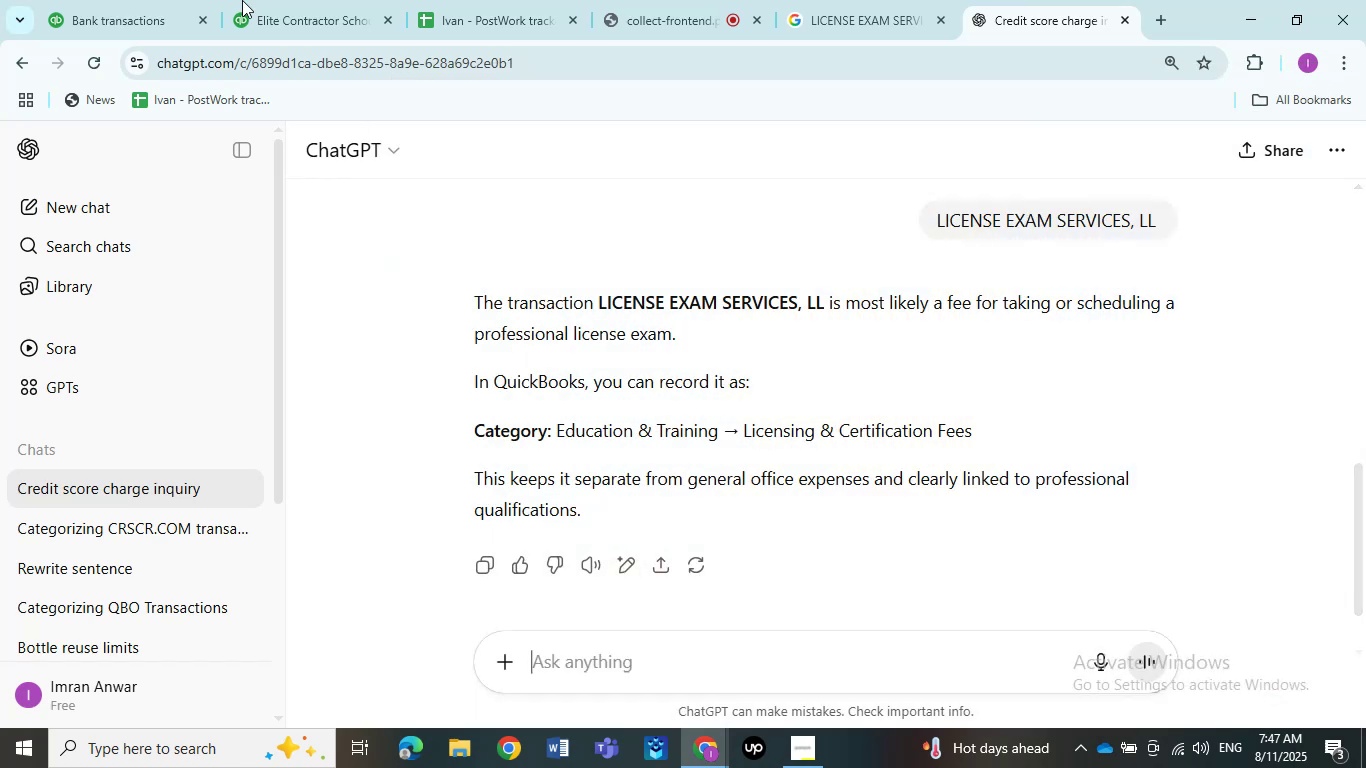 
left_click([120, 0])
 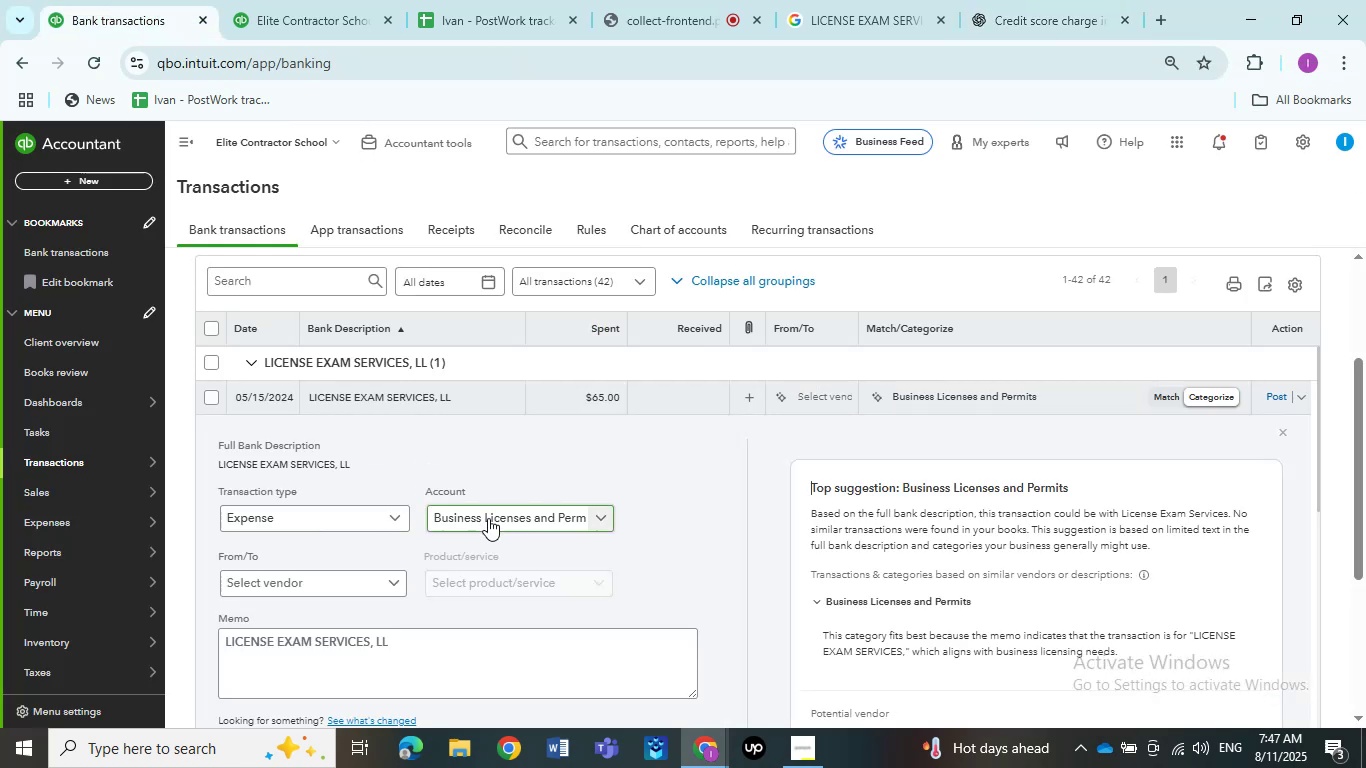 
left_click([488, 520])
 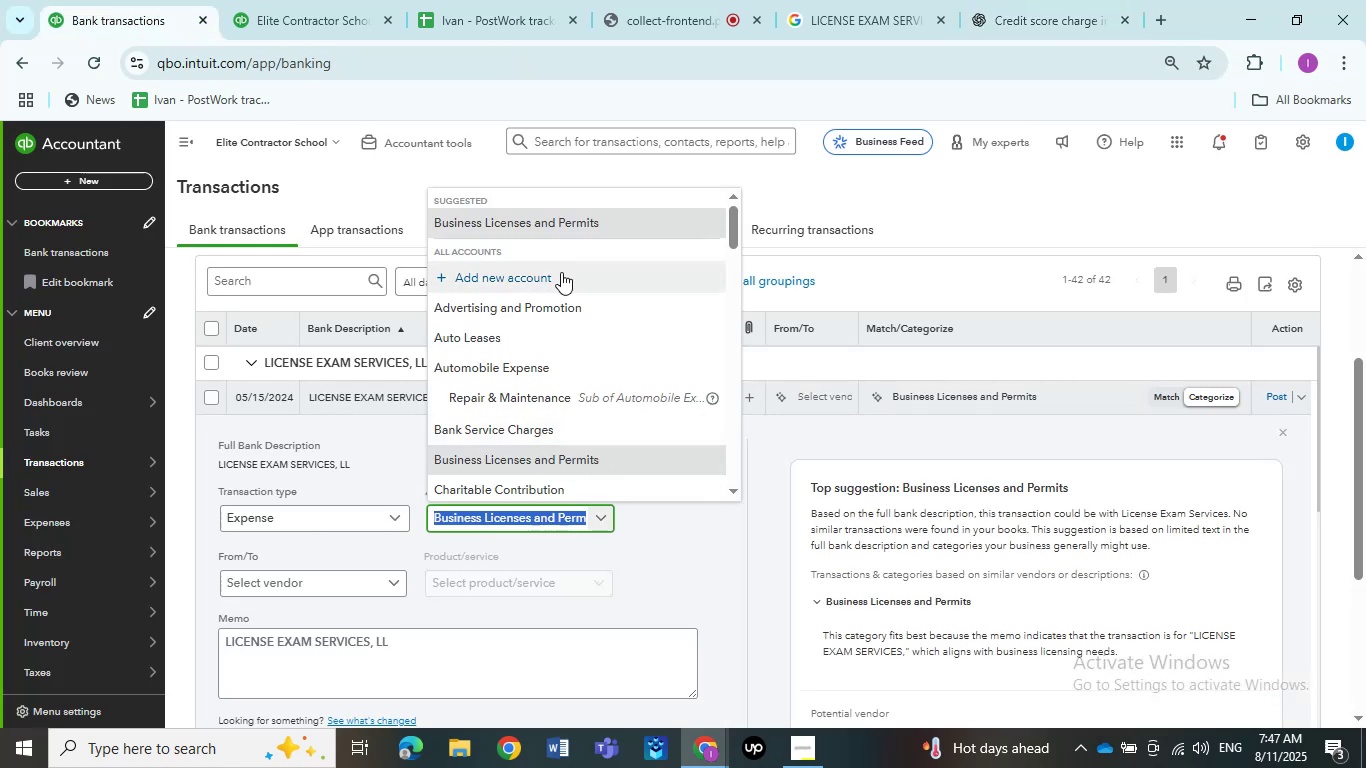 
left_click([561, 272])
 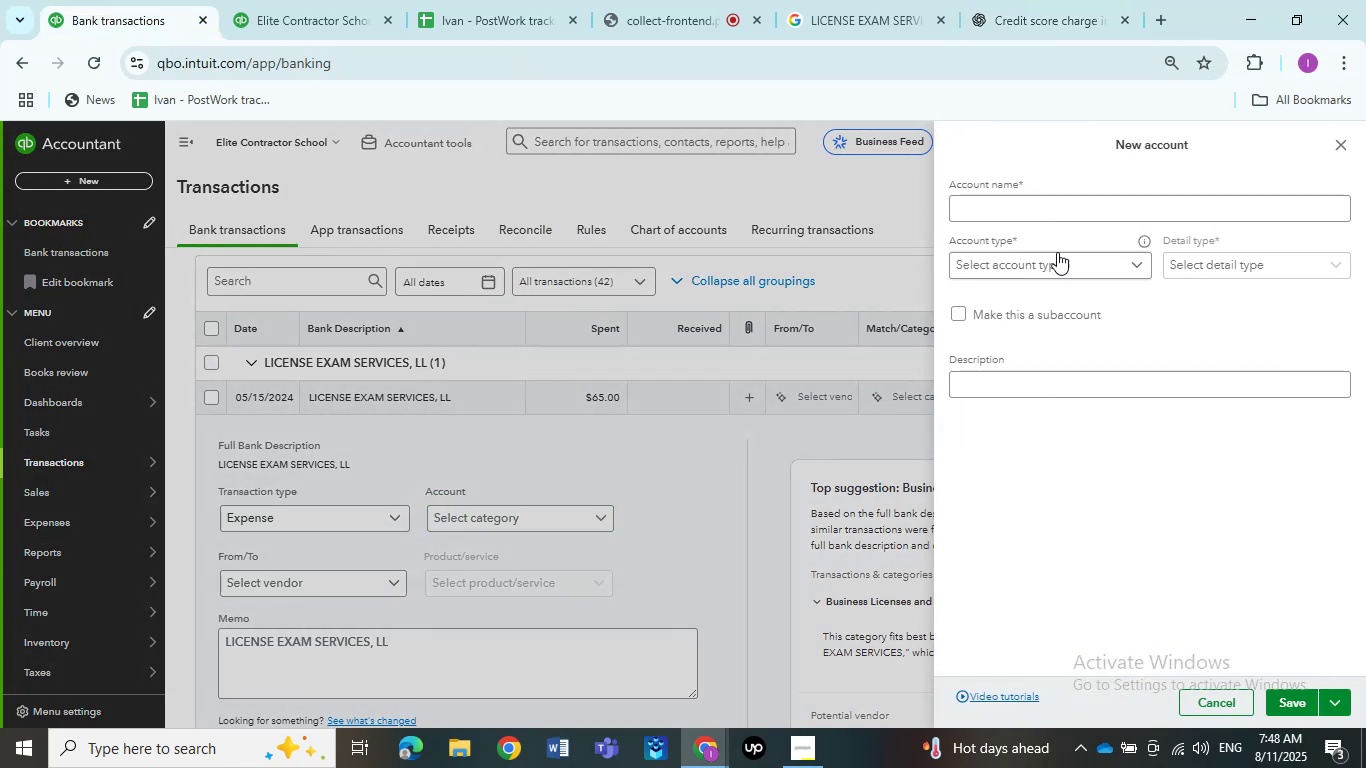 
left_click([1055, 0])
 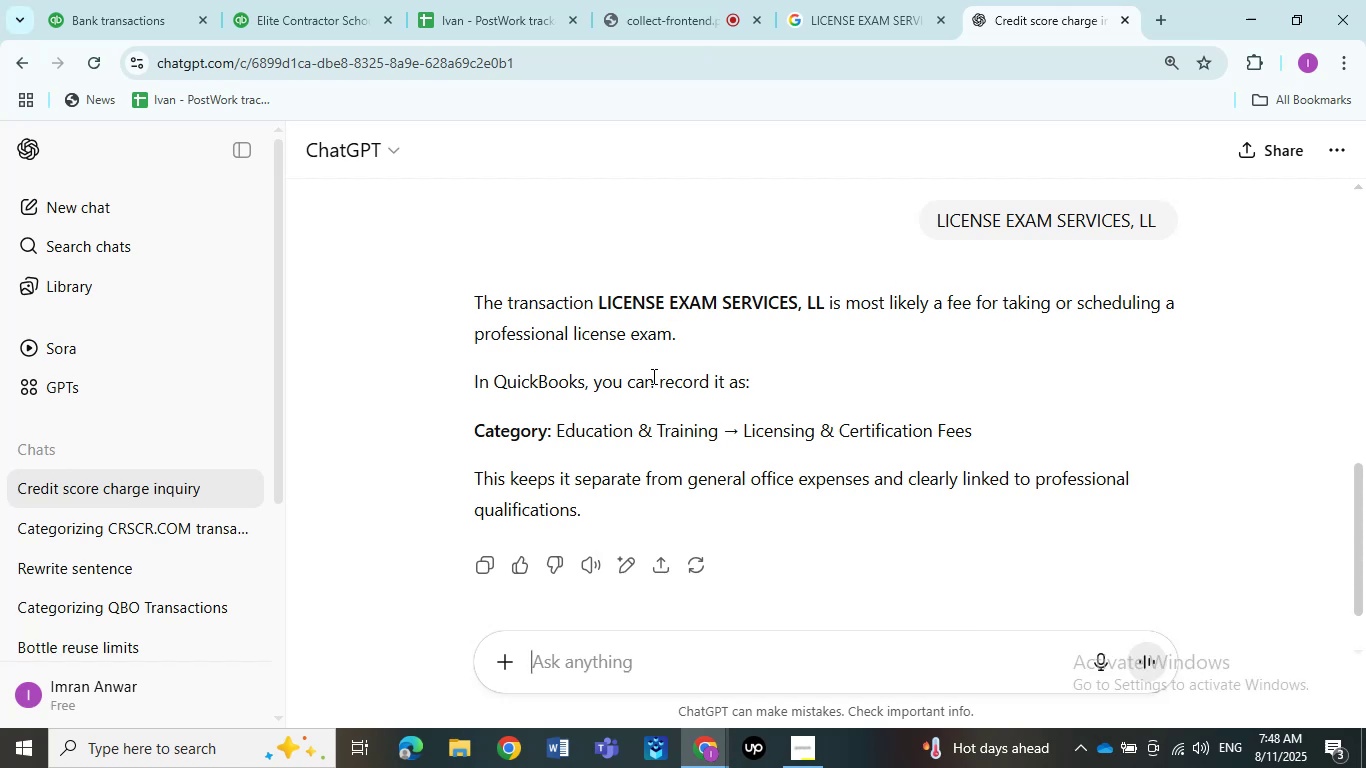 
wait(13.54)
 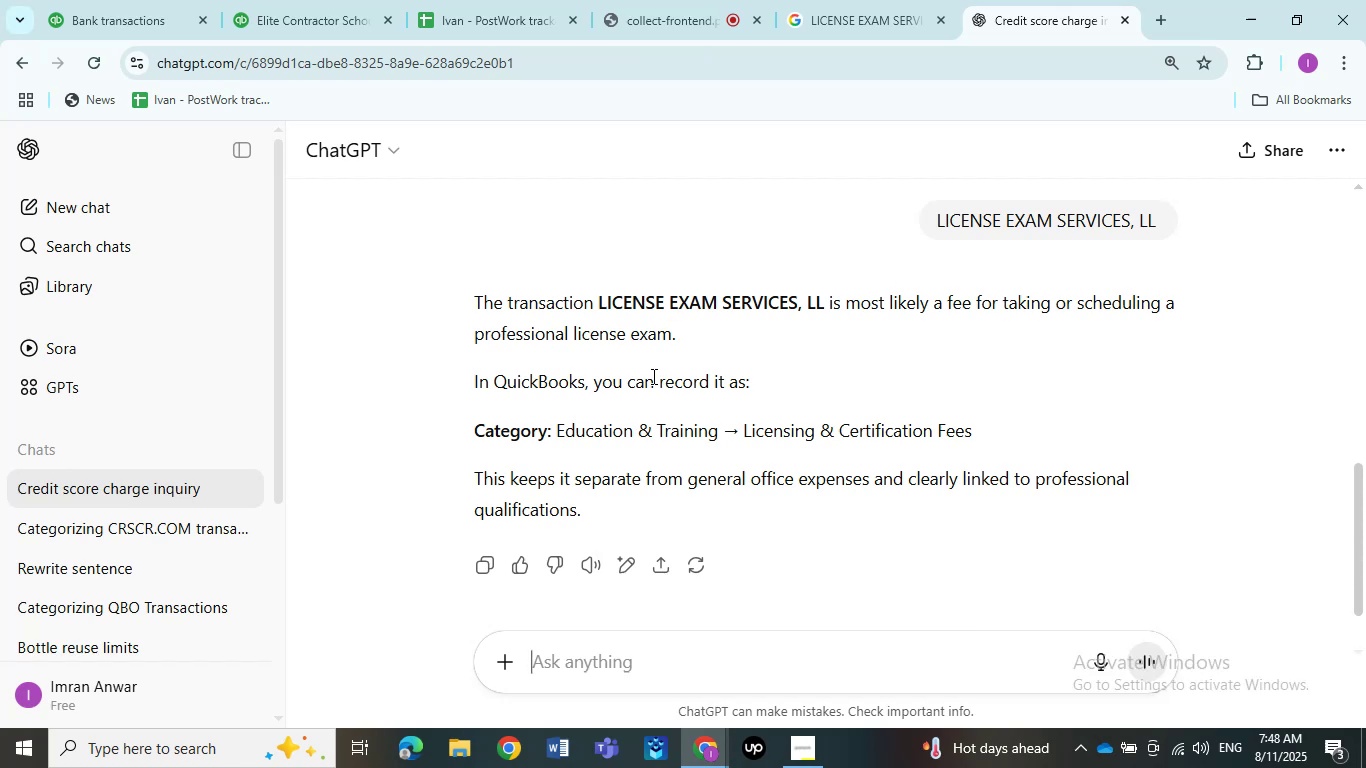 
left_click([83, 0])
 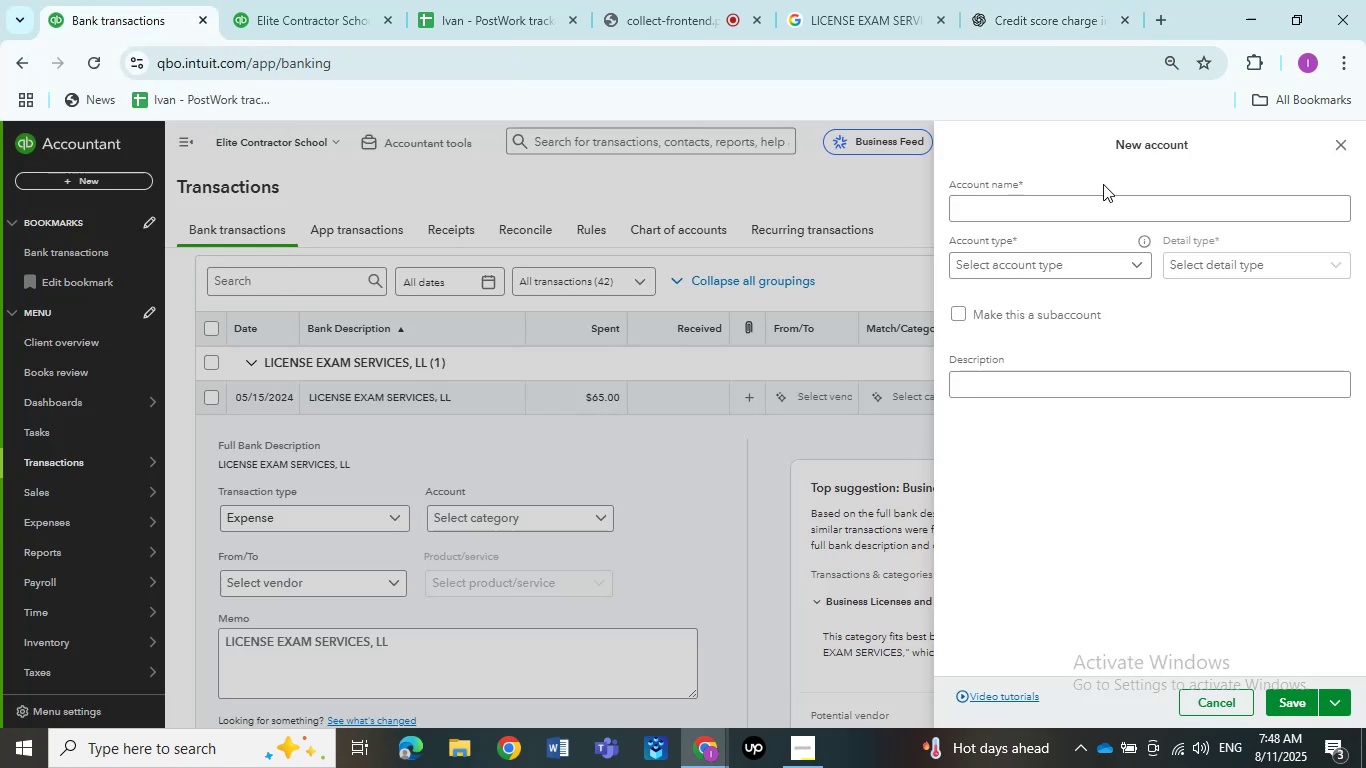 
left_click([1097, 201])
 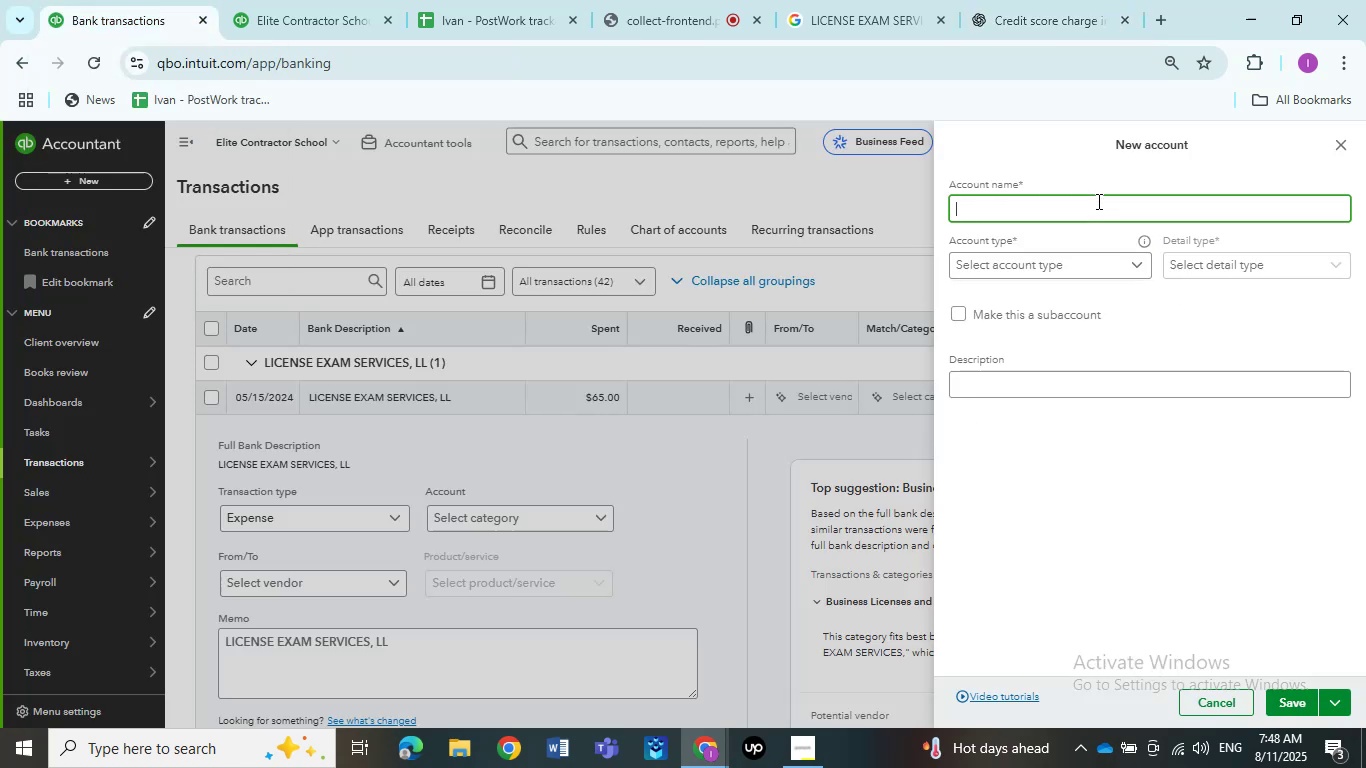 
left_click([819, 14])
 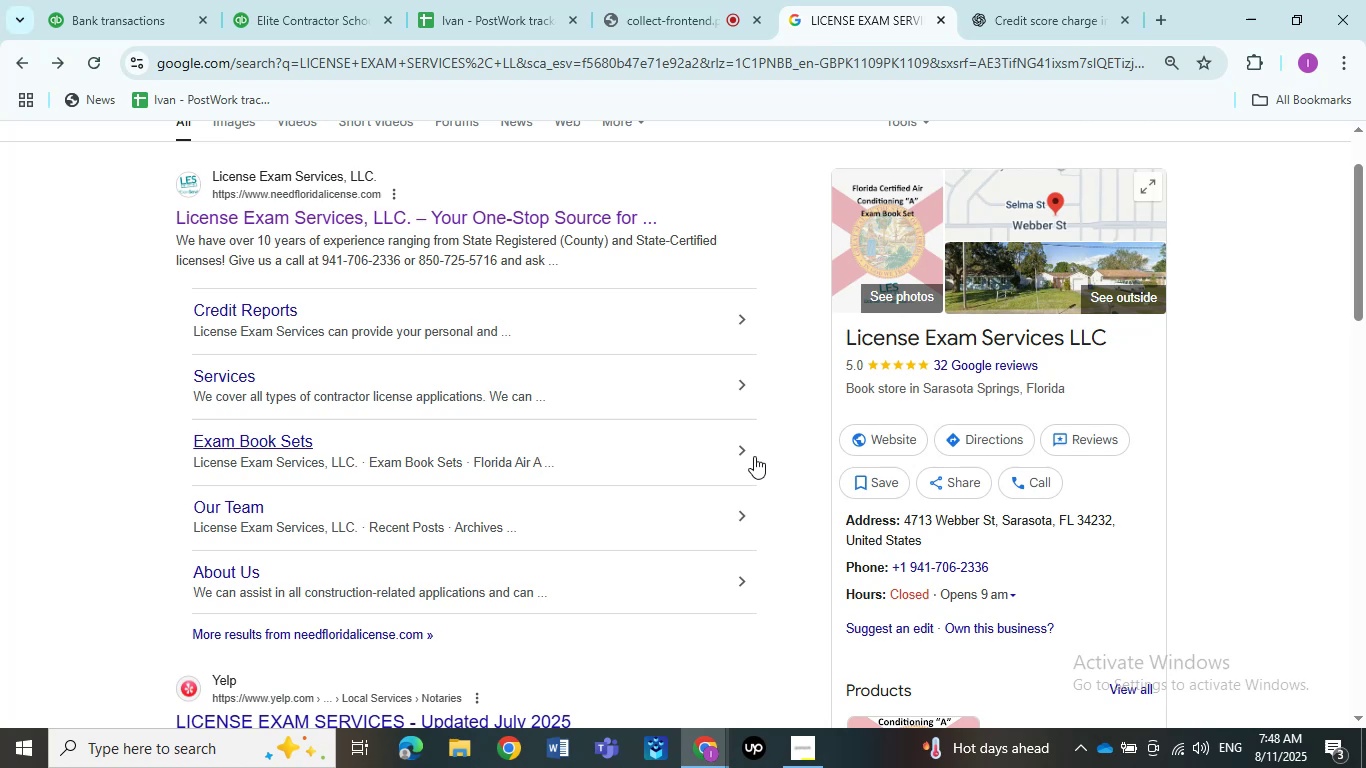 
wait(5.64)
 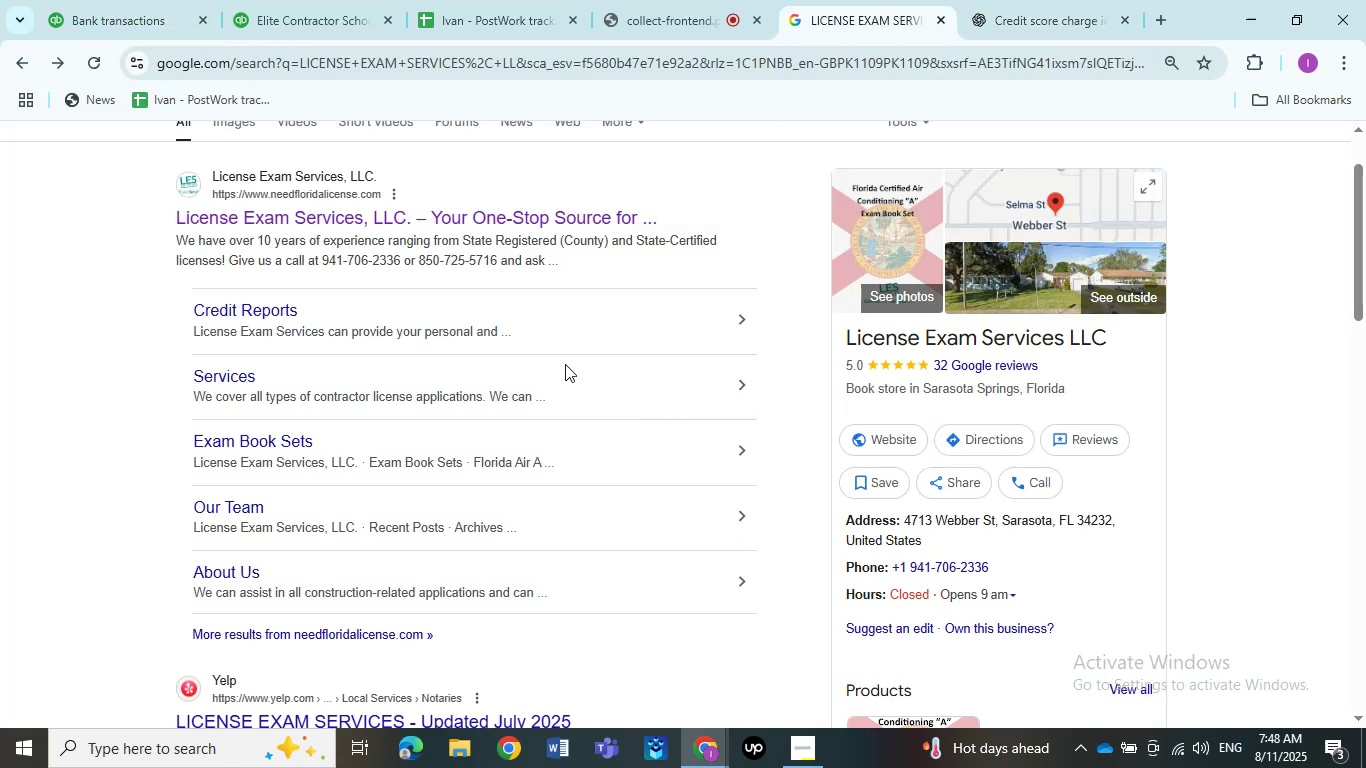 
left_click([885, 443])
 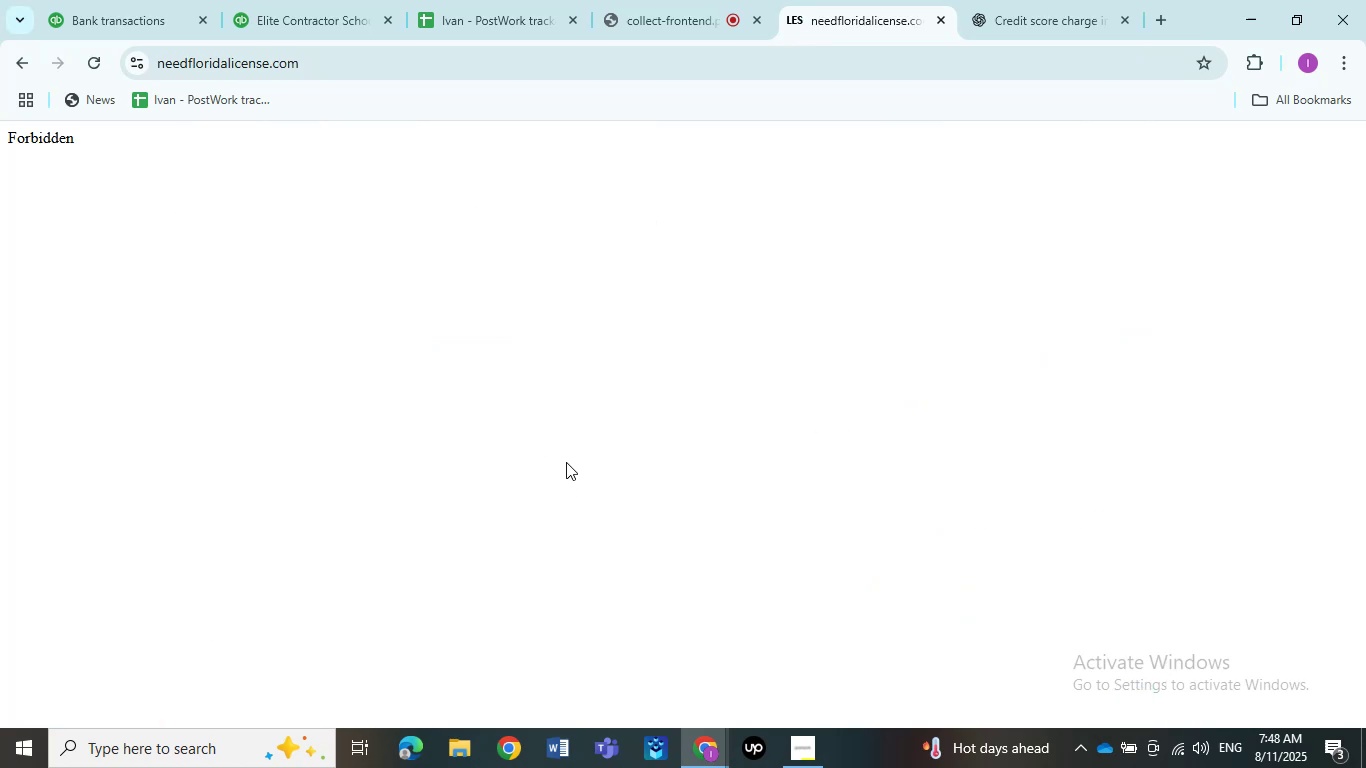 
wait(7.91)
 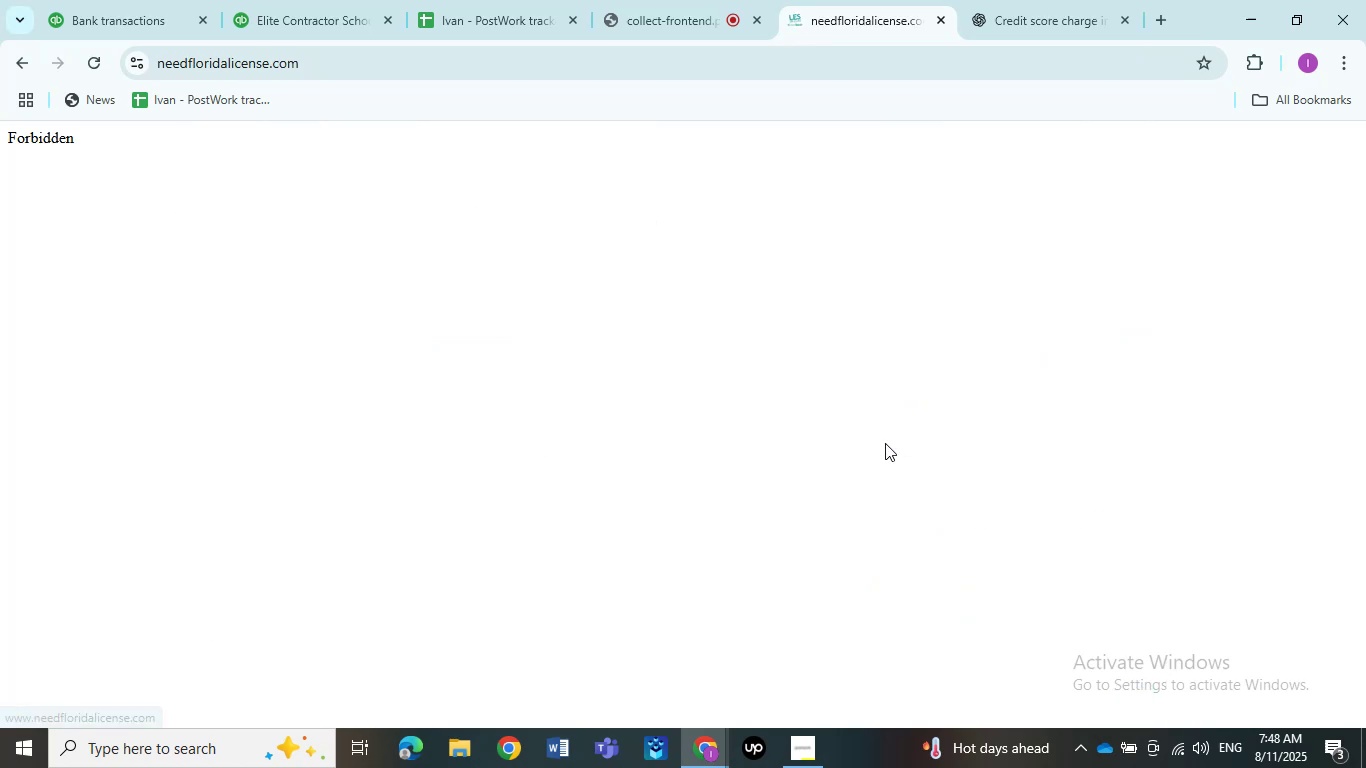 
mouse_move([121, 19])
 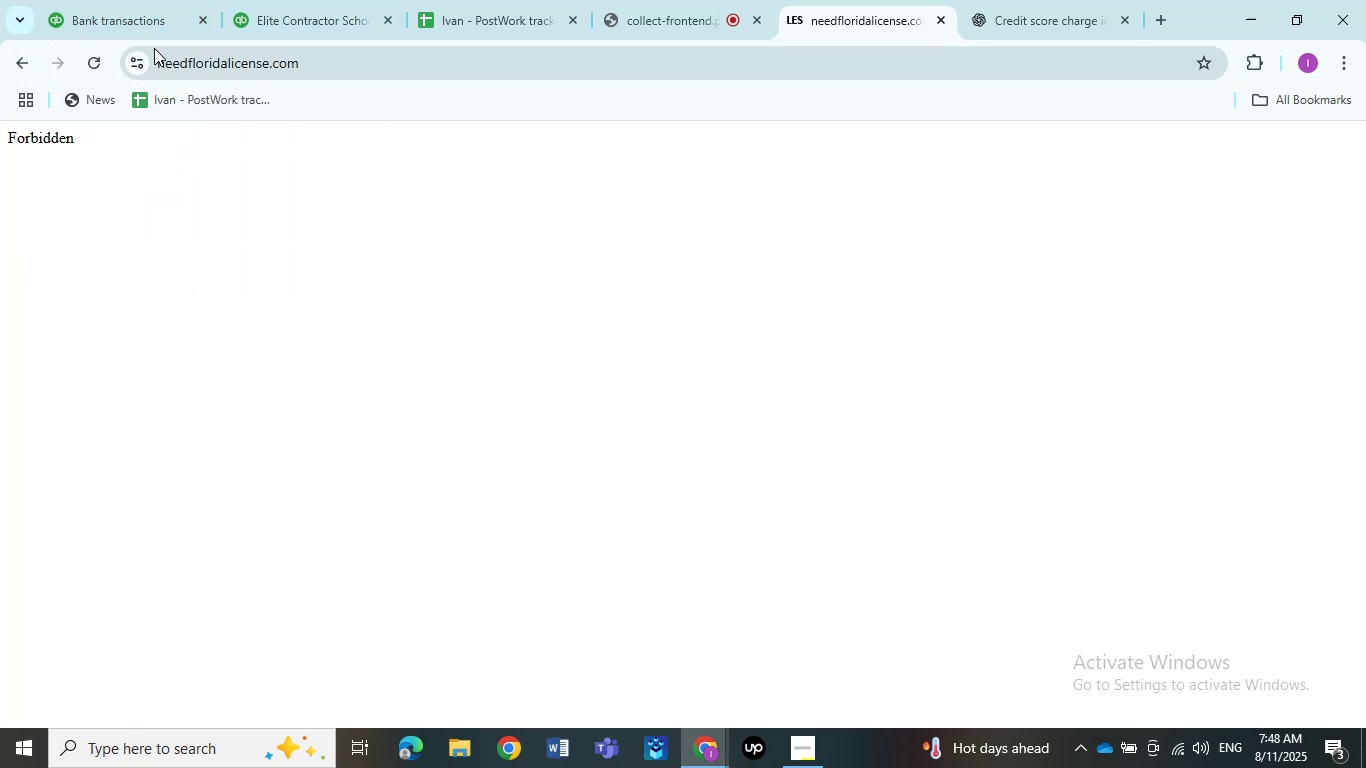 
left_click([147, 30])
 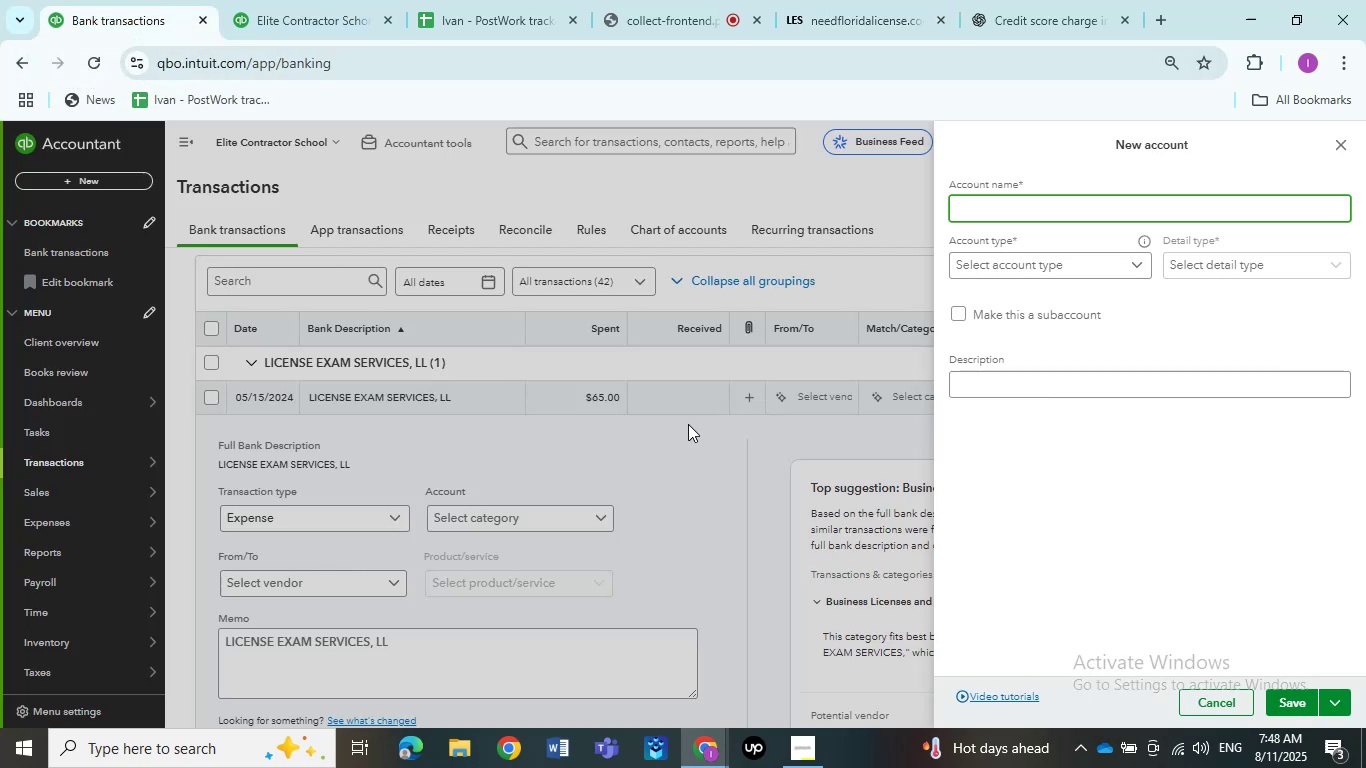 
left_click([688, 424])
 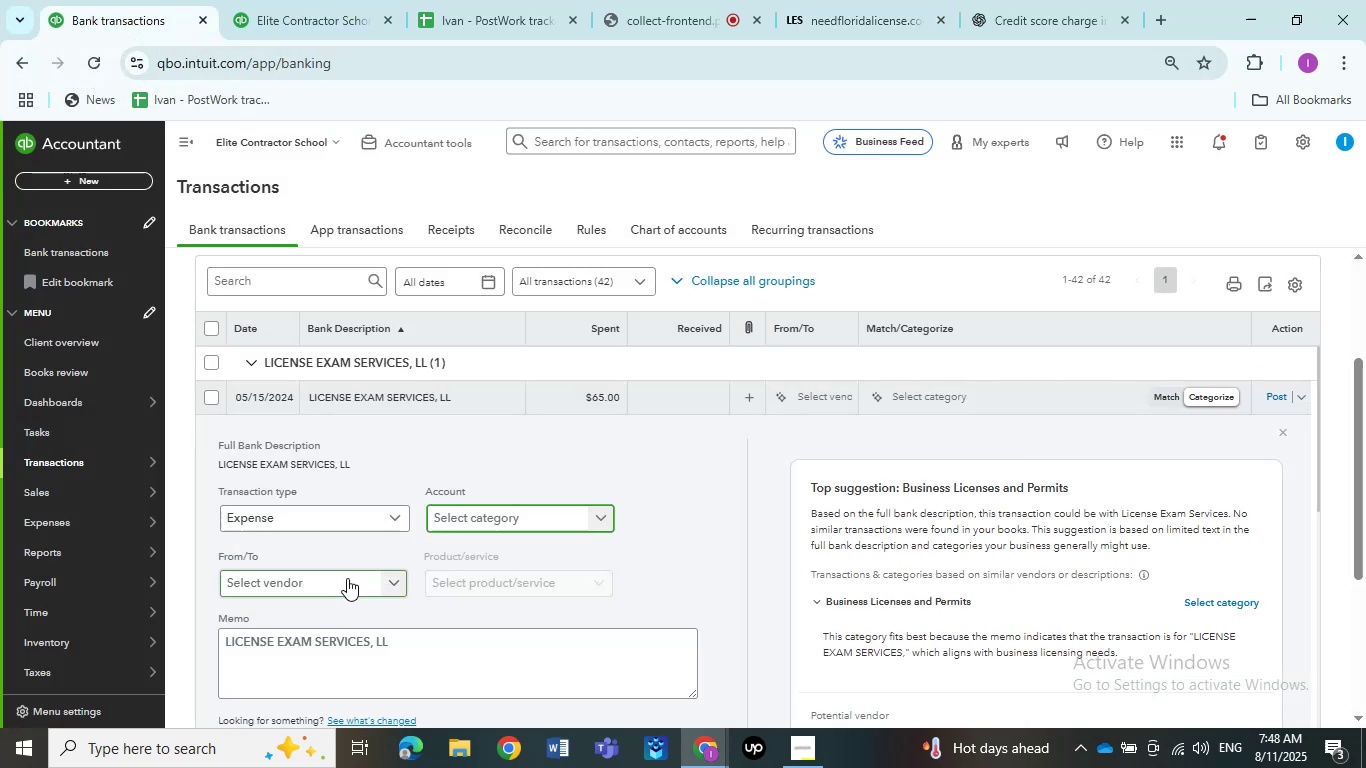 
left_click([347, 578])
 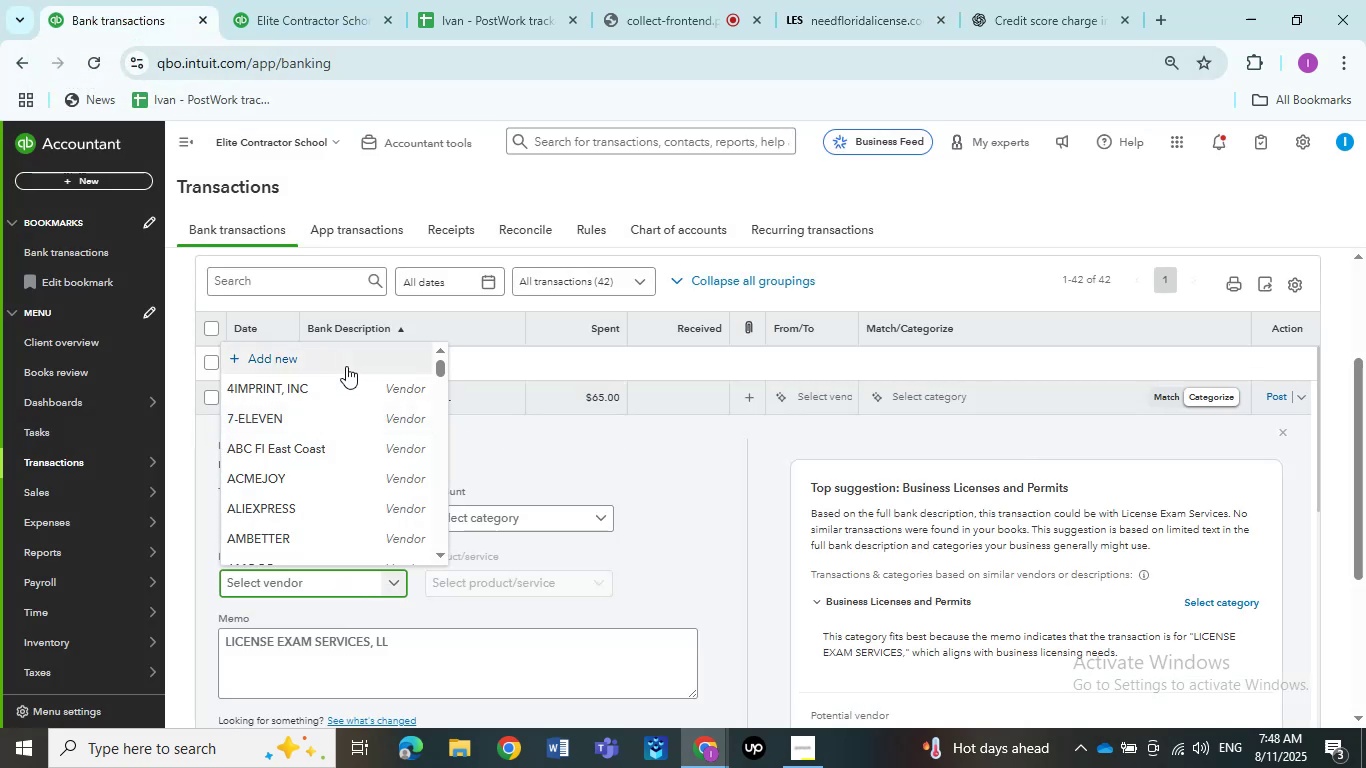 
left_click([346, 366])
 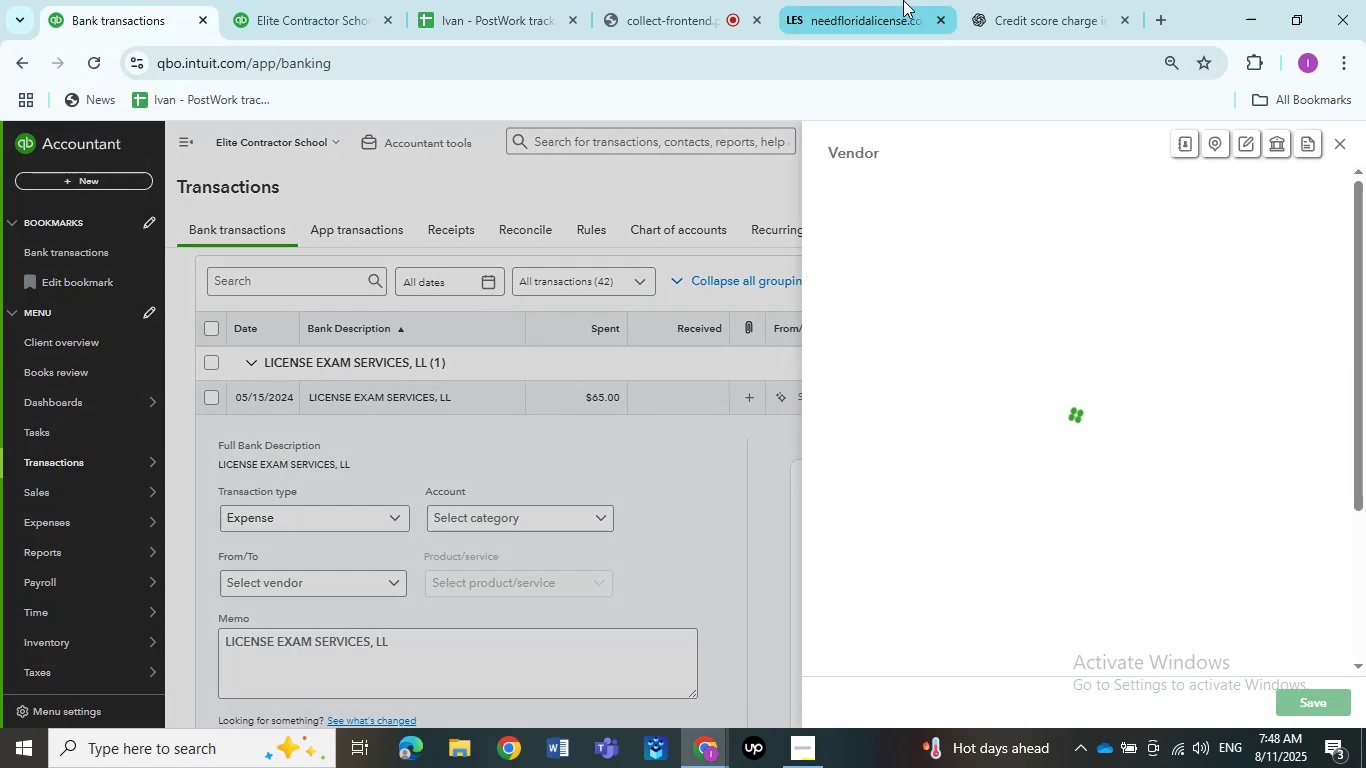 
left_click([1073, 0])
 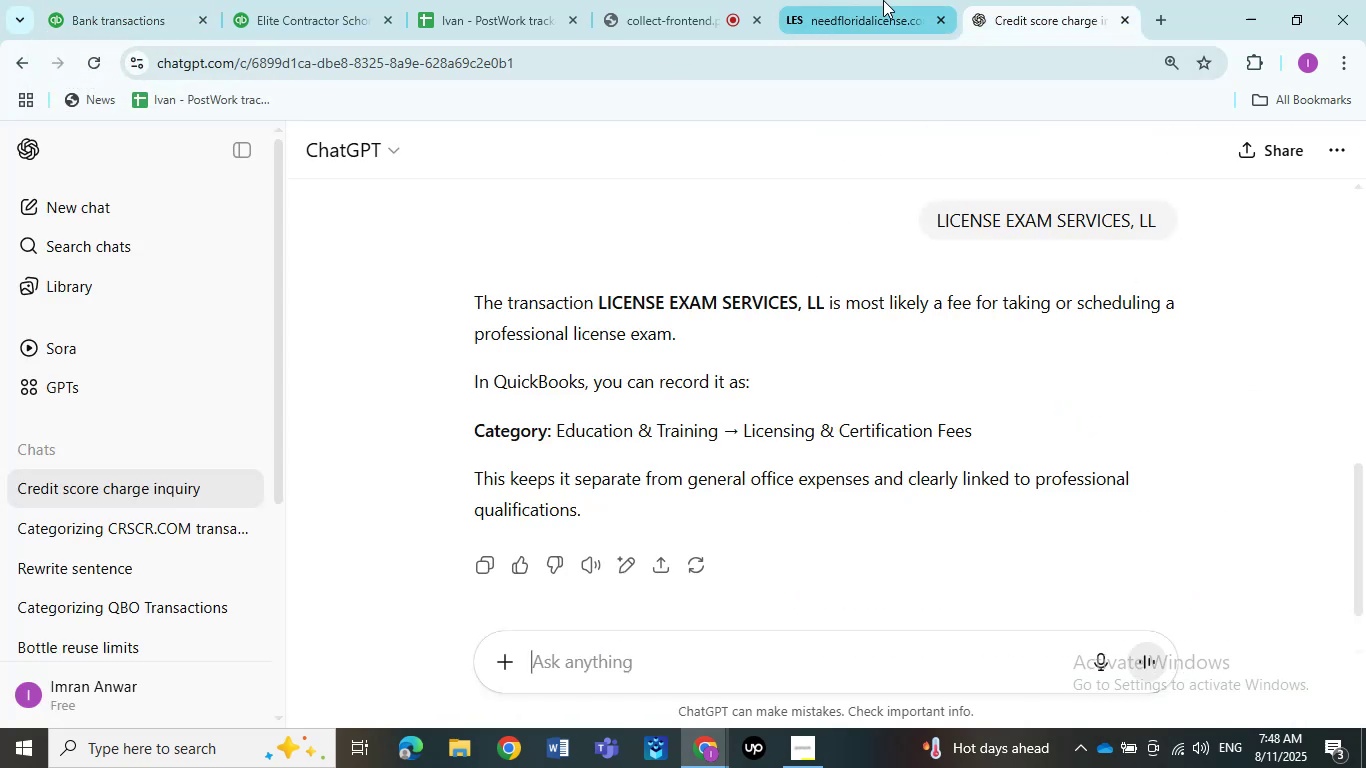 
left_click([883, 0])
 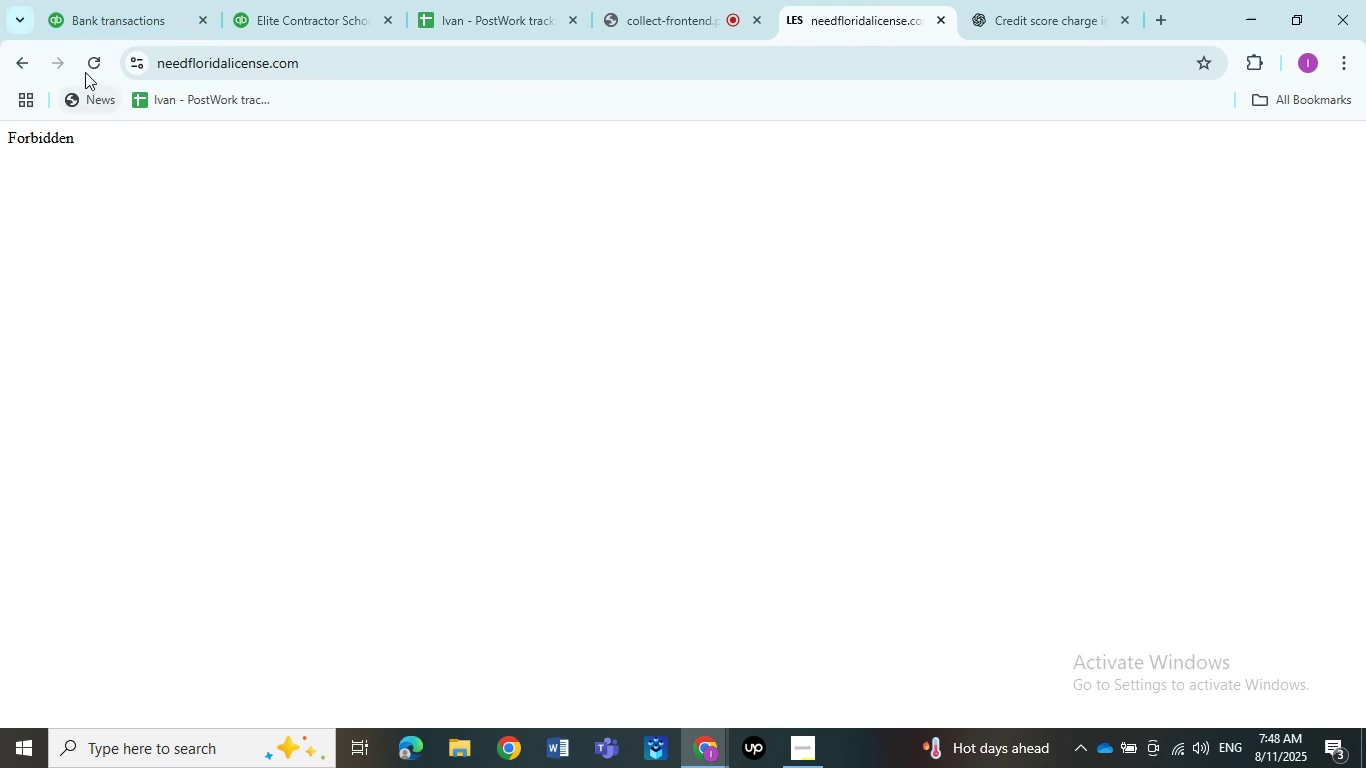 
double_click([112, 18])
 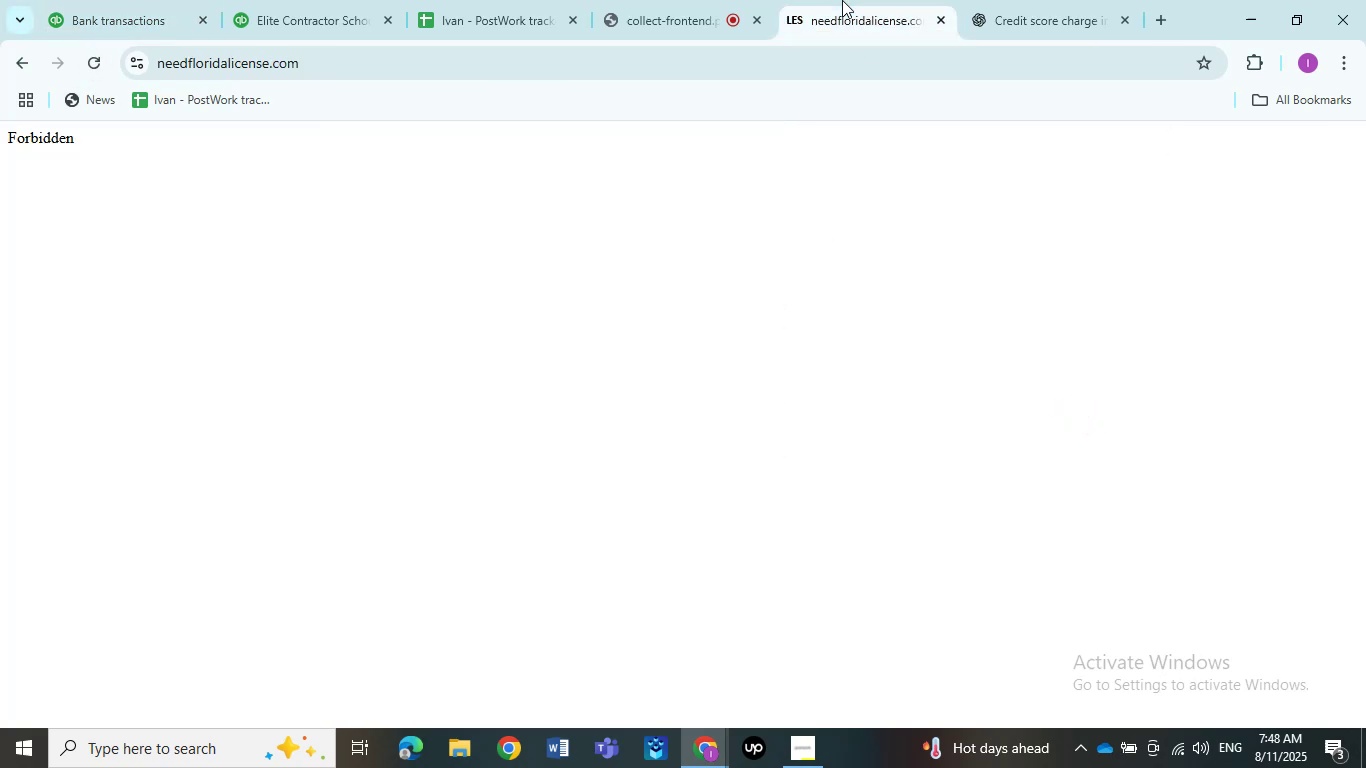 
left_click([124, 3])
 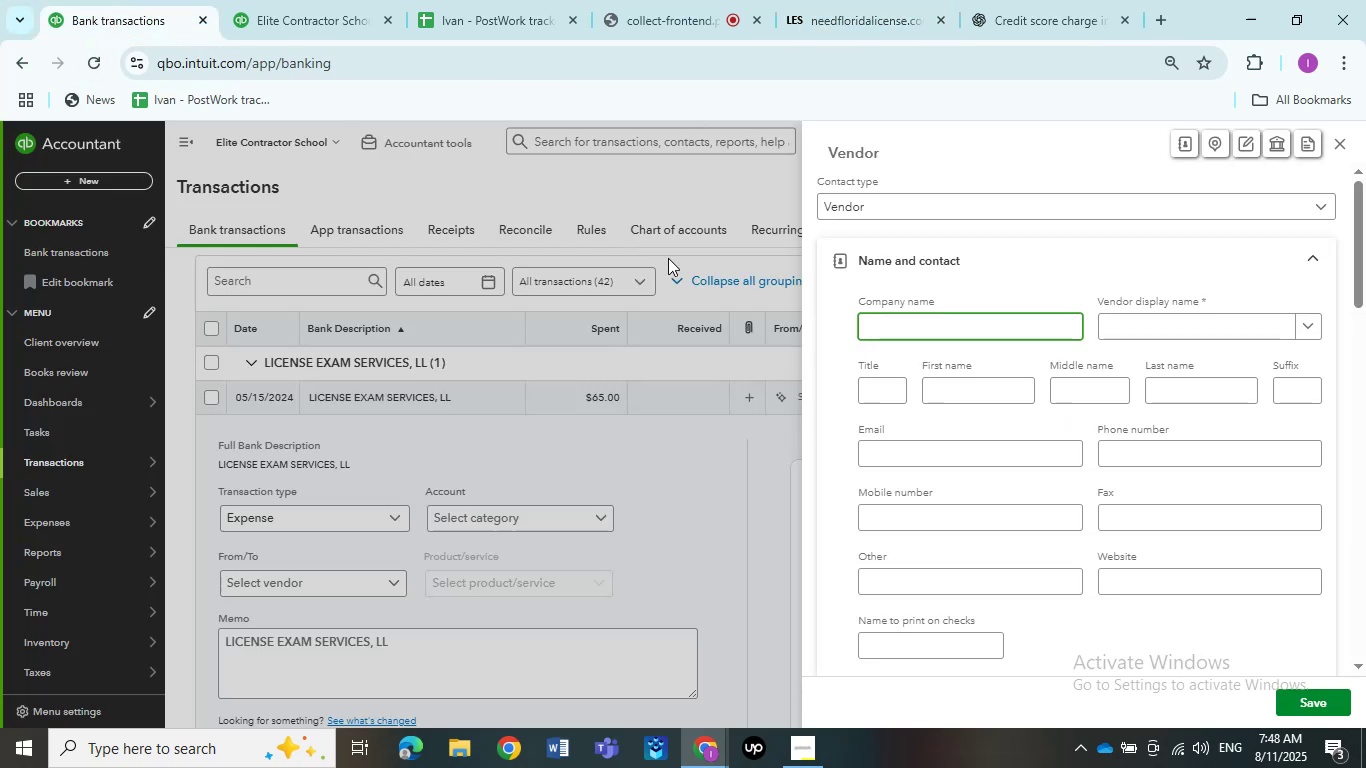 
key(Control+ControlLeft)
 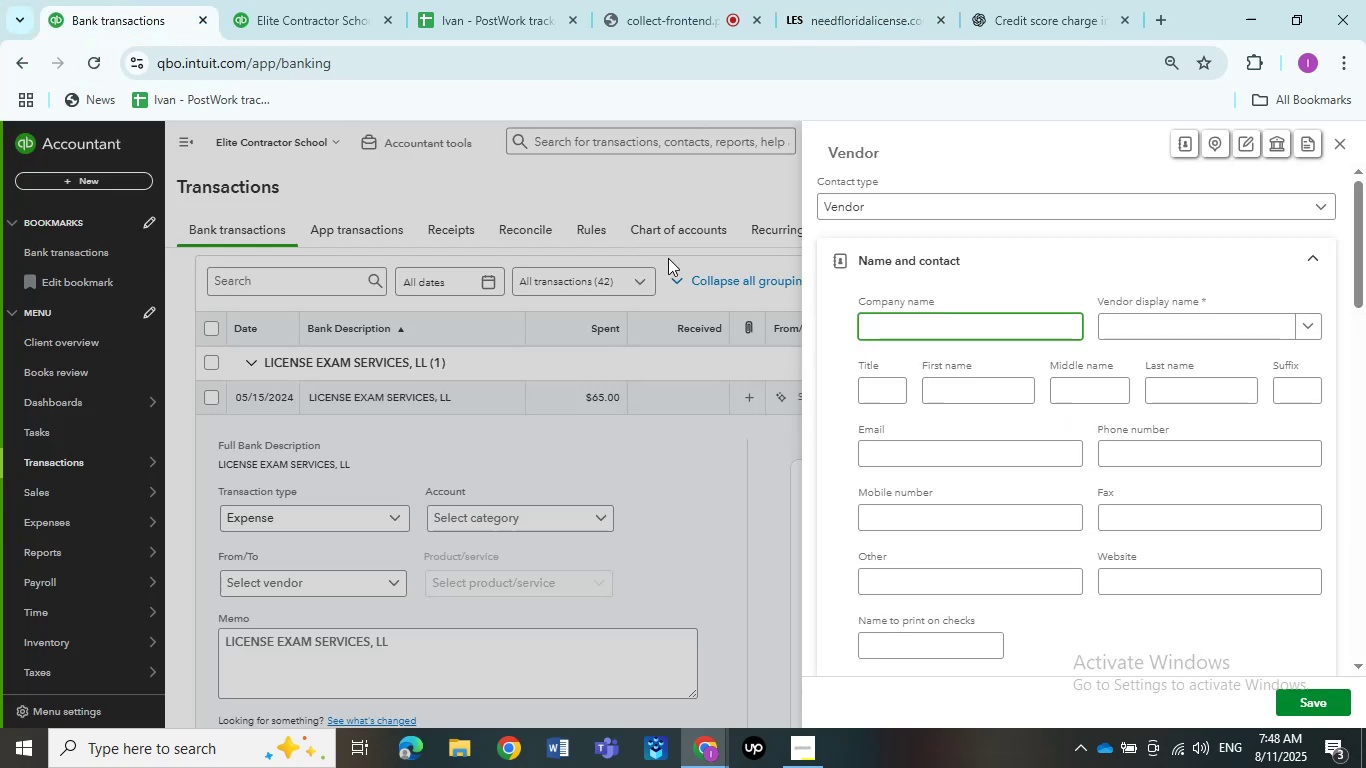 
key(Control+V)
 